 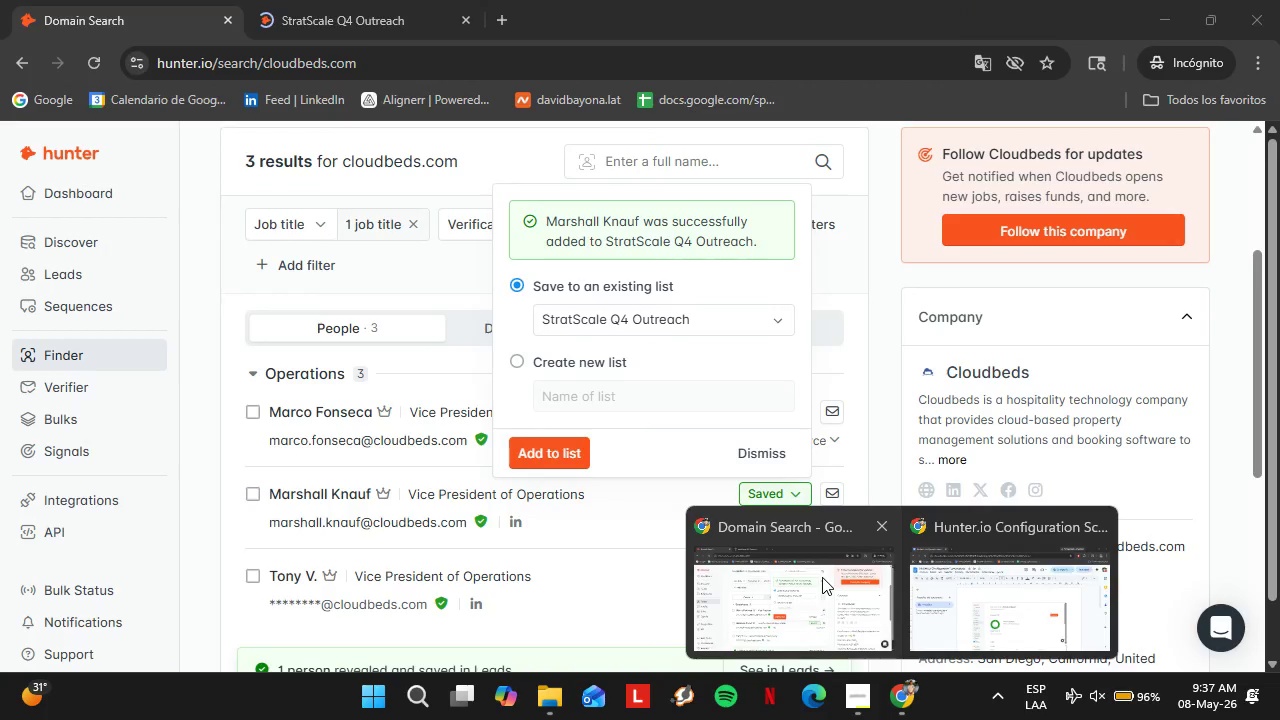 
left_click([746, 454])
 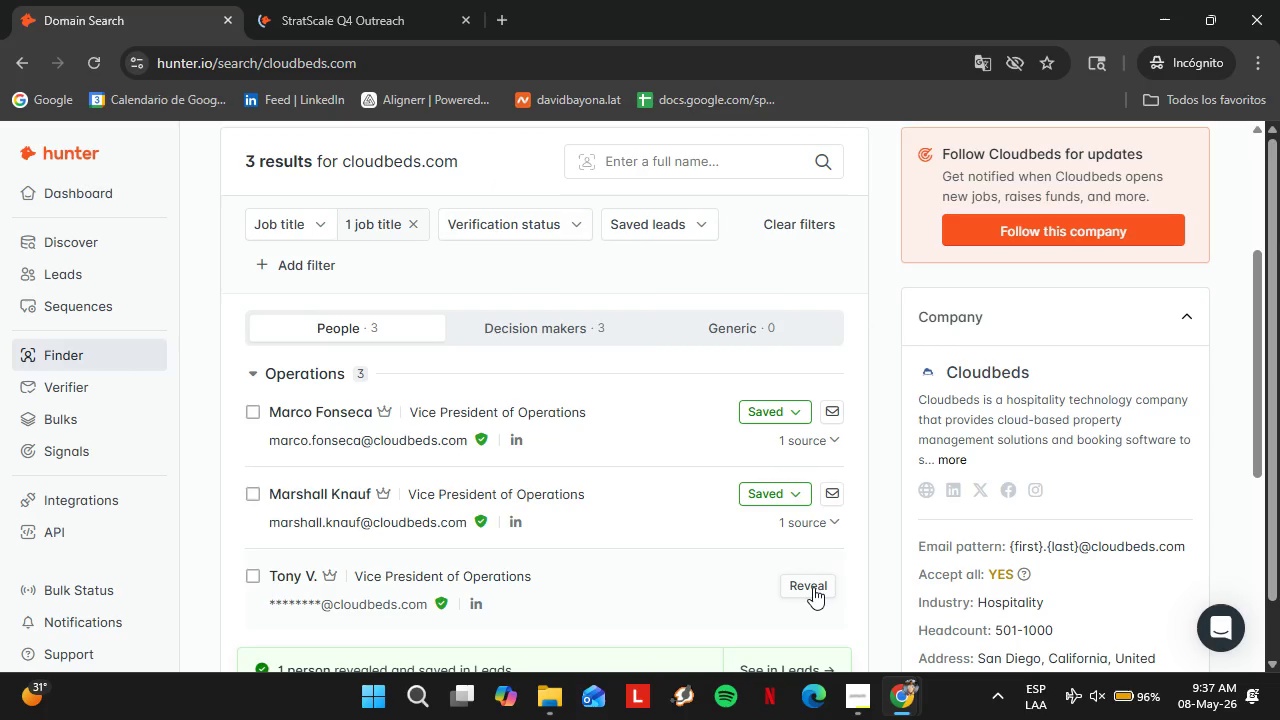 
left_click([813, 584])
 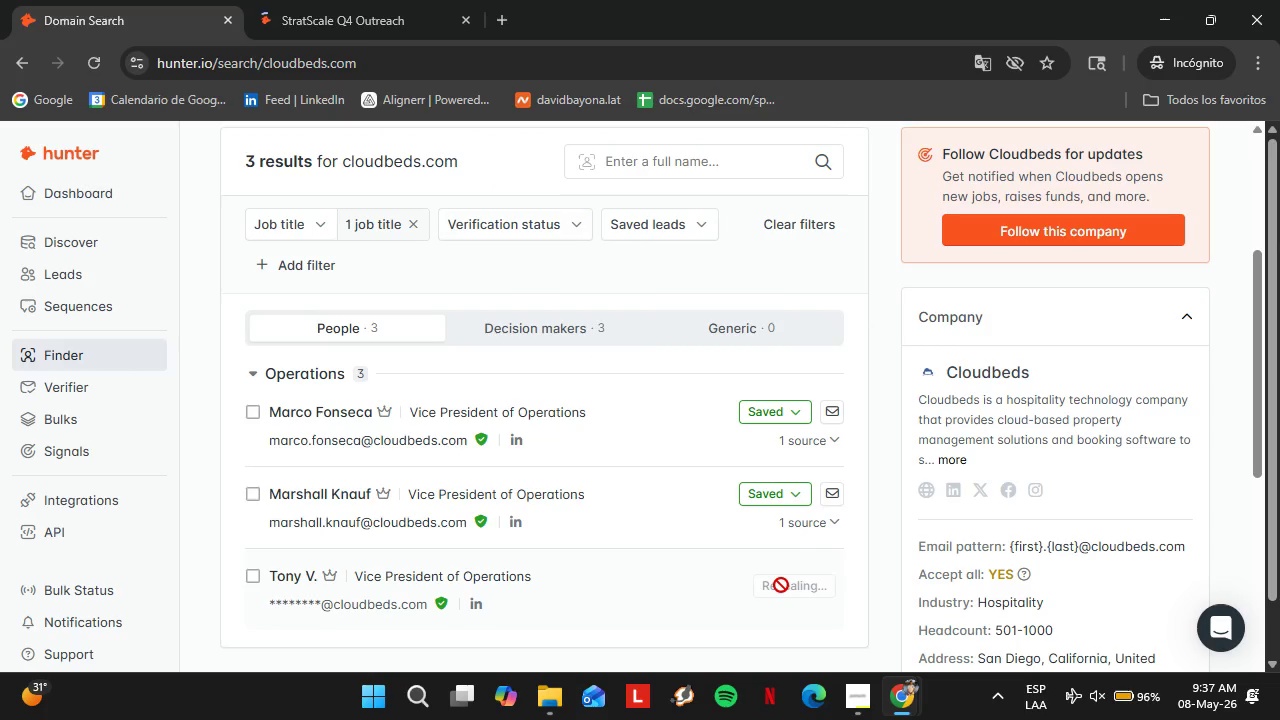 
wait(8.31)
 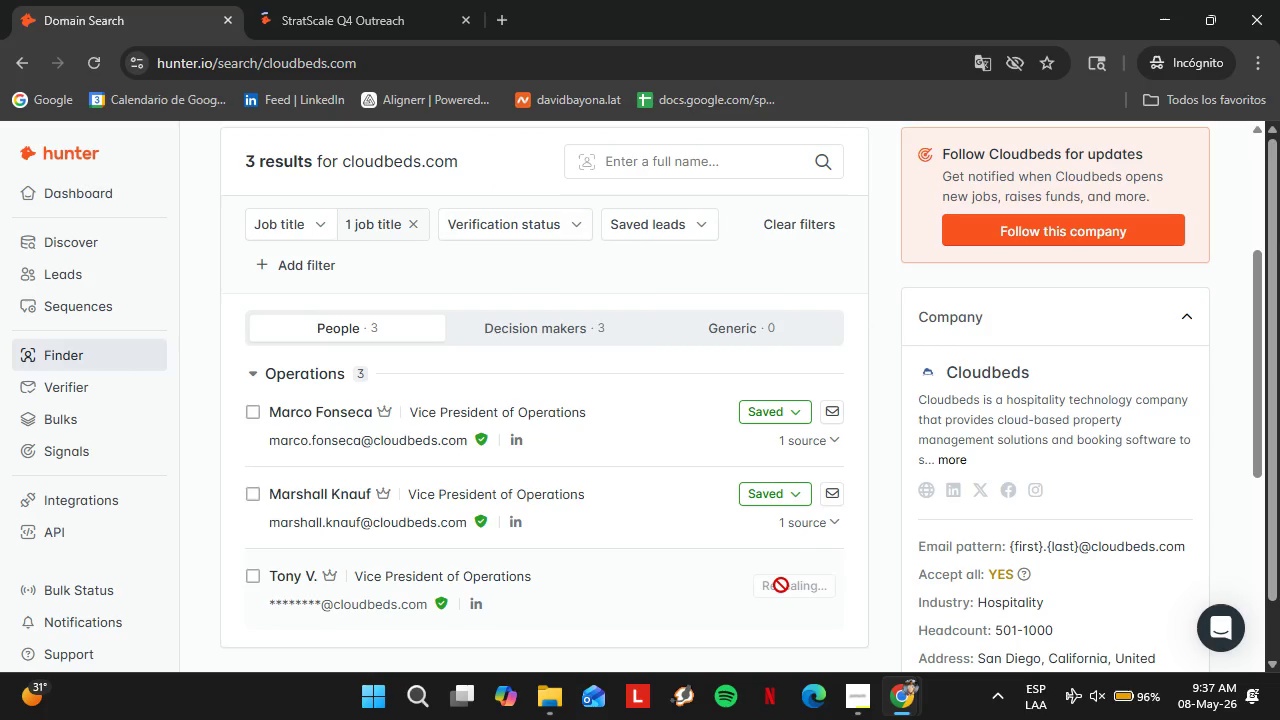 
left_click([370, 28])
 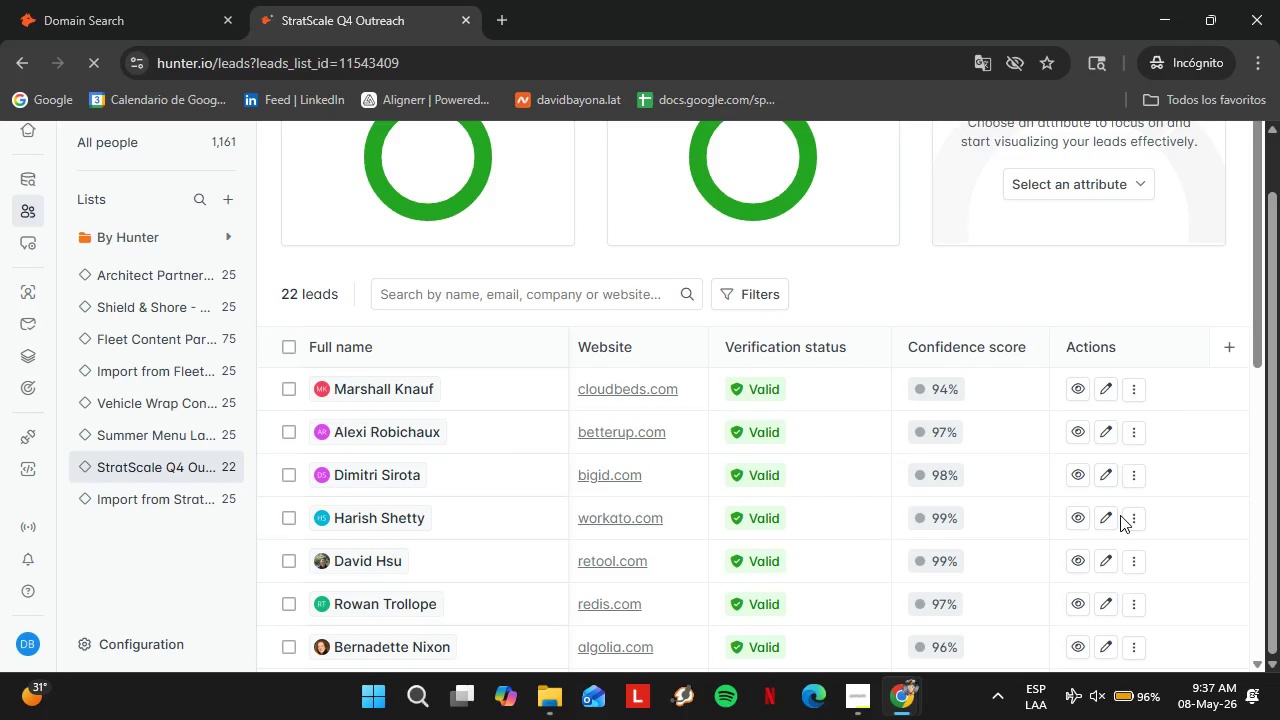 
scroll: coordinate [853, 400], scroll_direction: down, amount: 5.0
 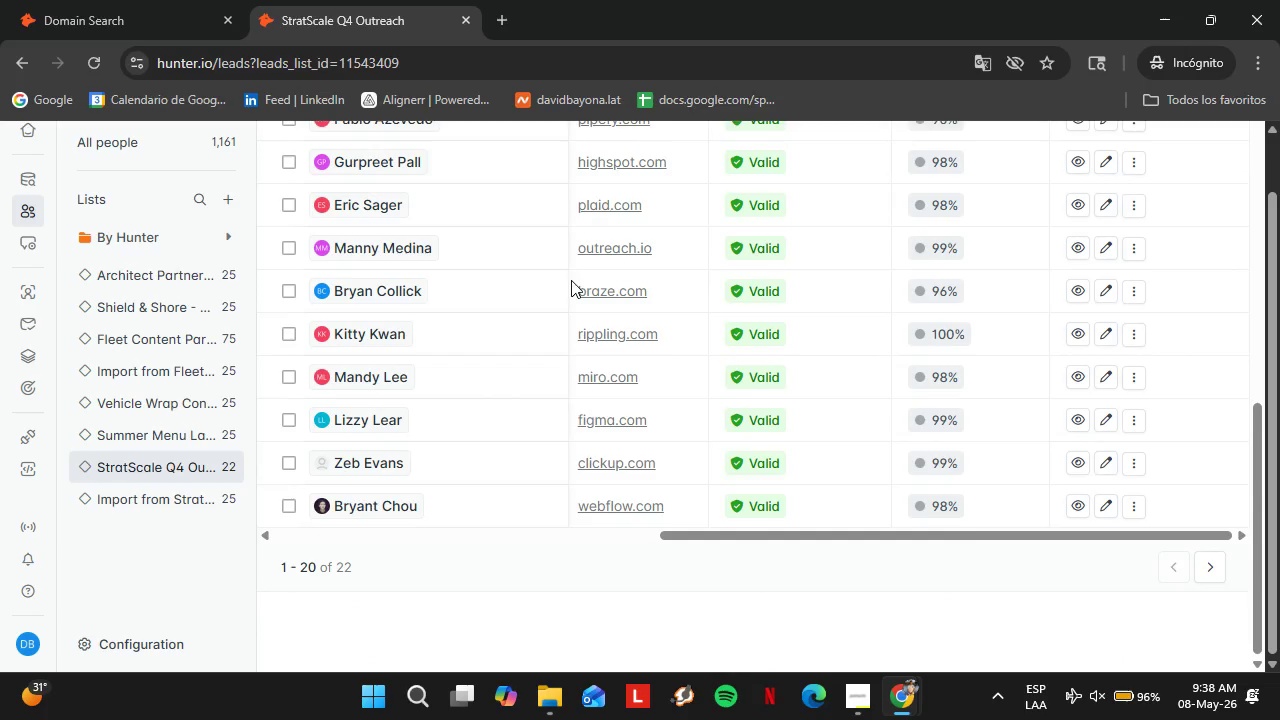 
left_click([57, 0])
 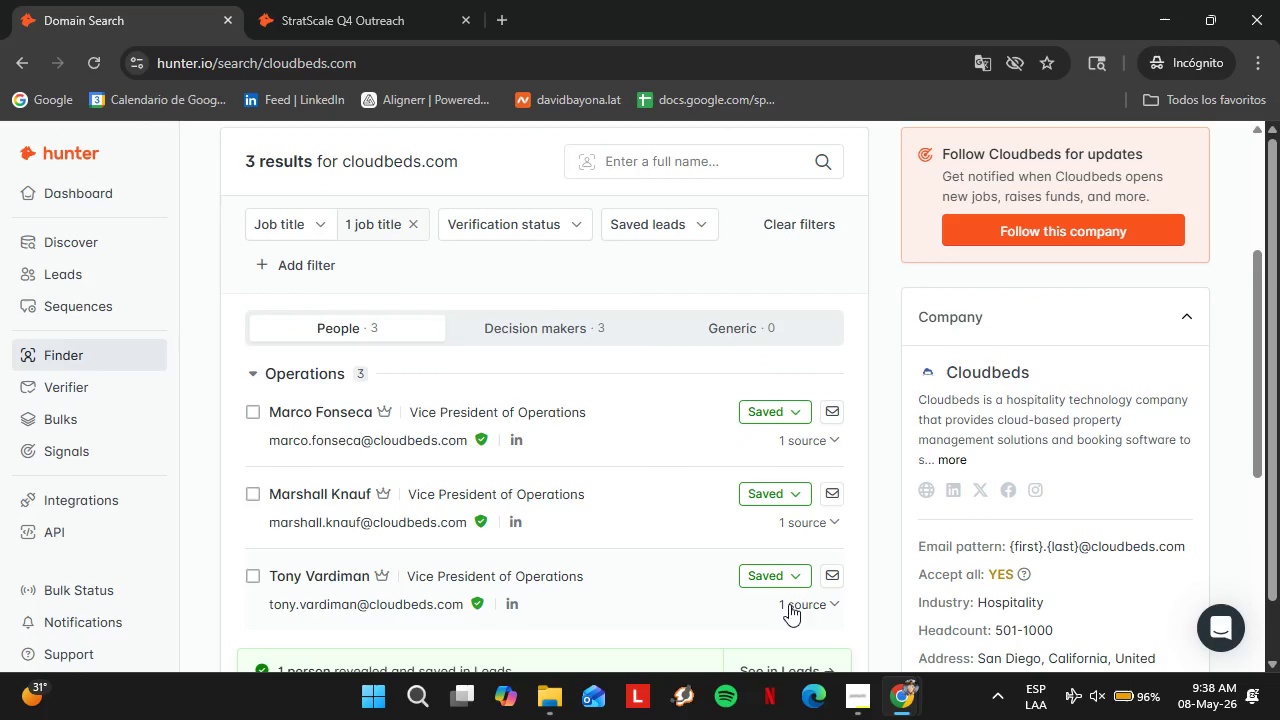 
left_click([767, 580])
 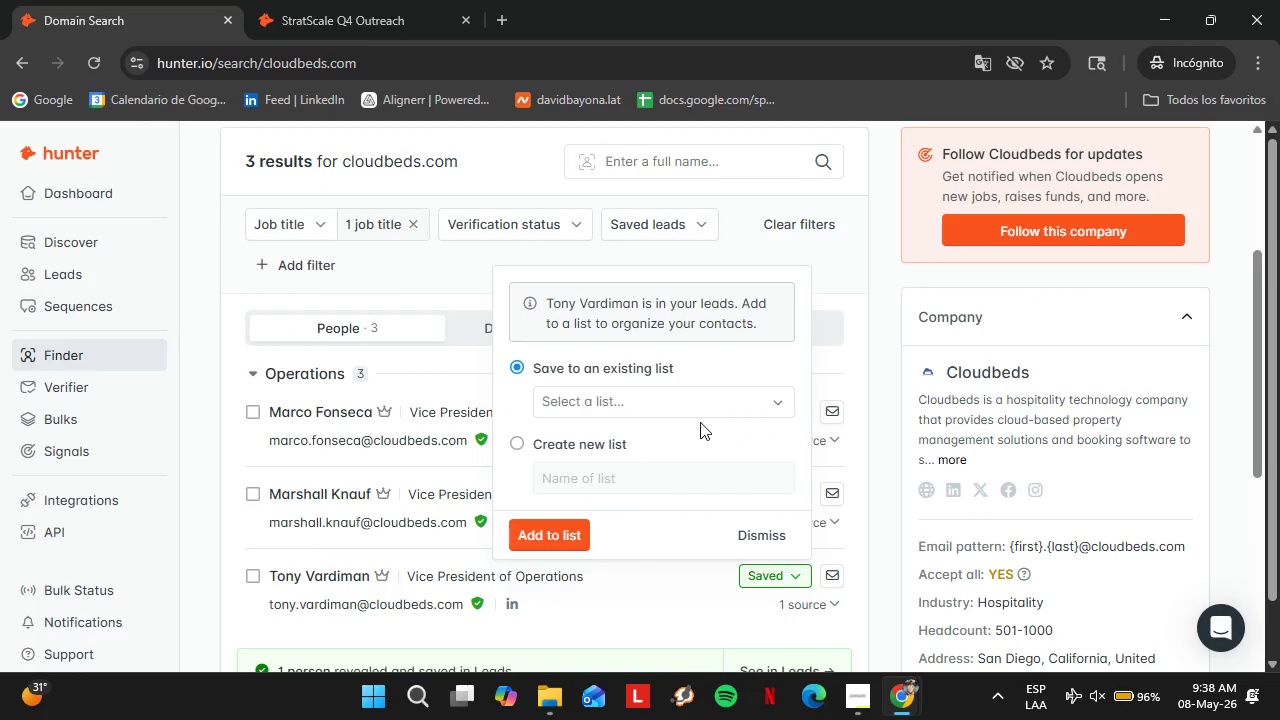 
left_click([680, 396])
 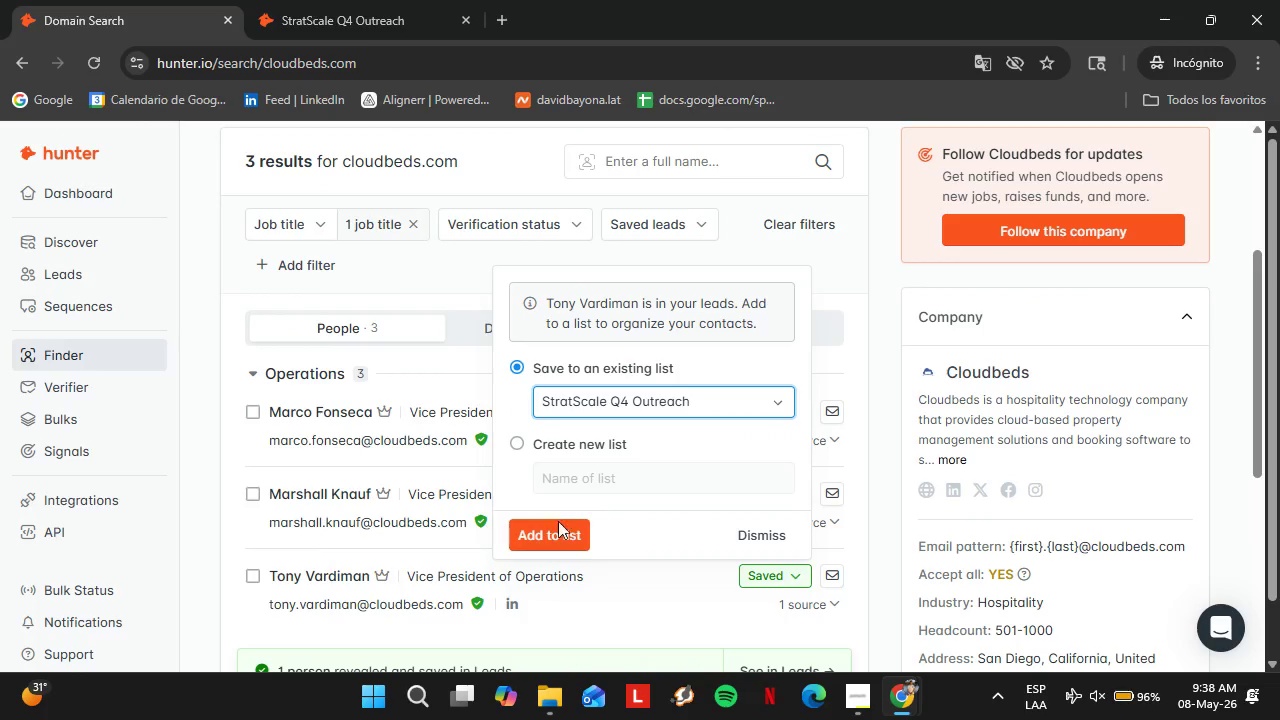 
double_click([546, 528])
 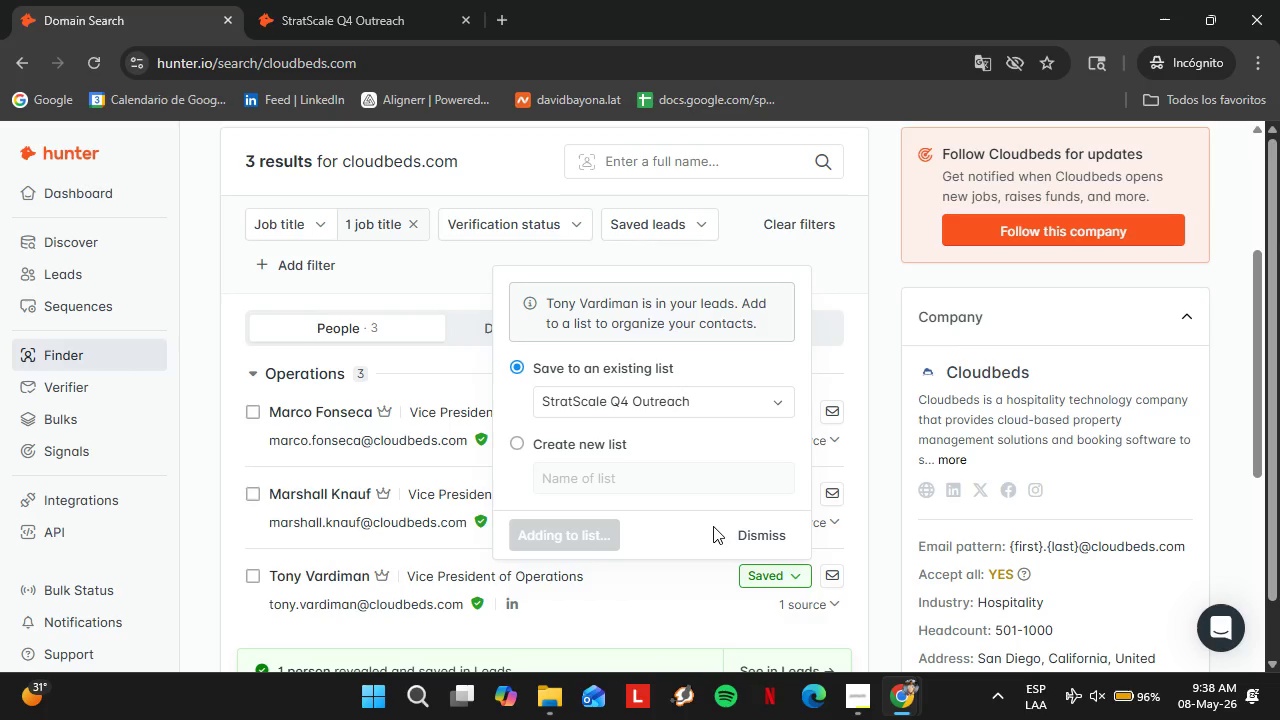 
left_click([735, 533])
 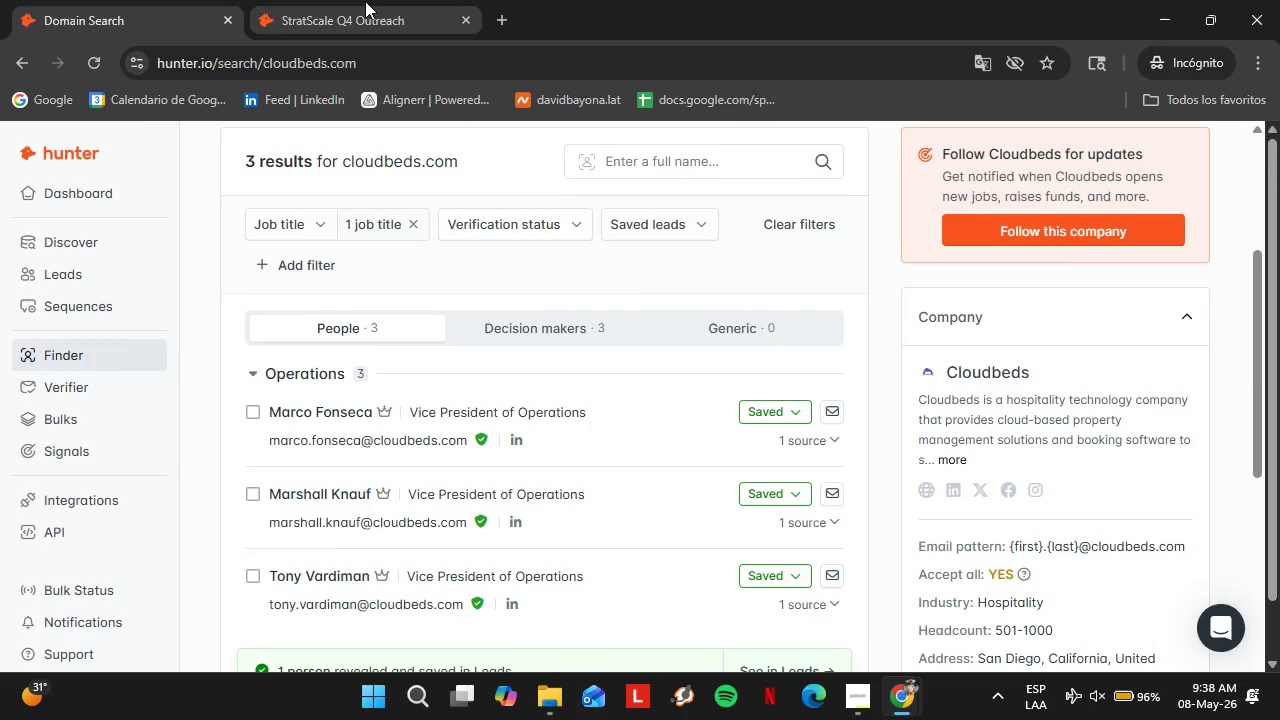 
left_click([365, 1])
 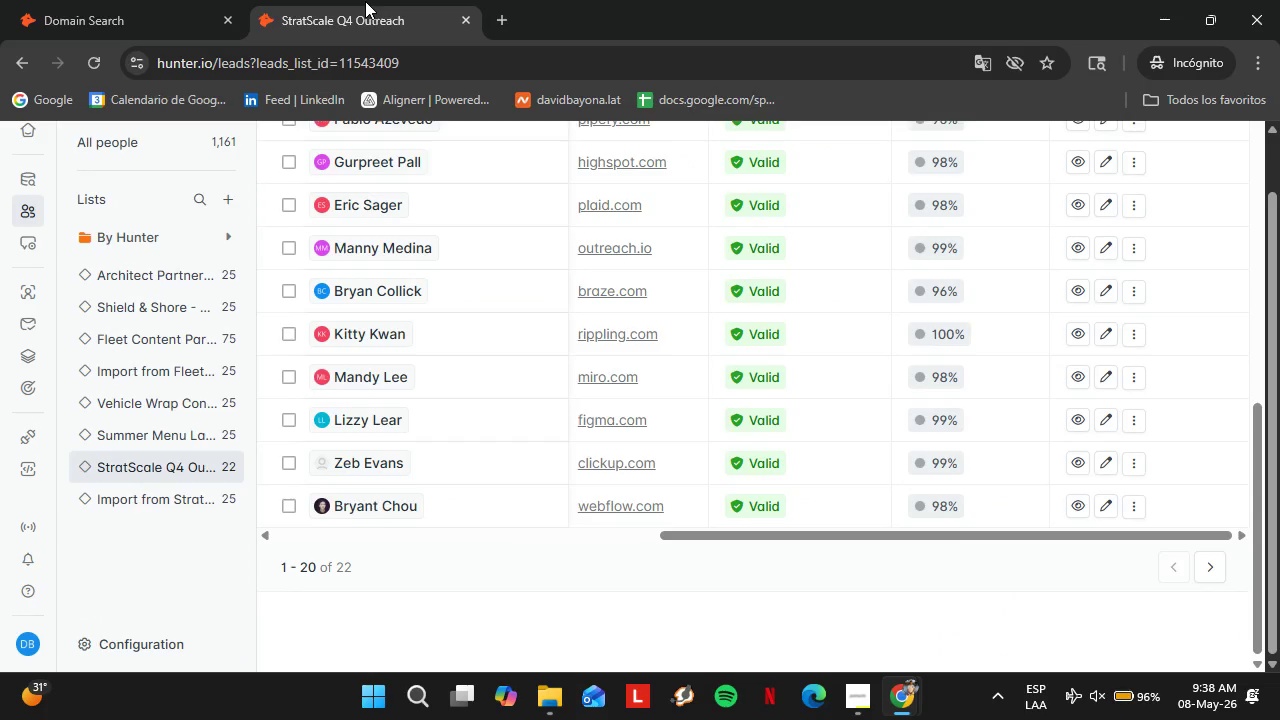 
left_click([216, 471])
 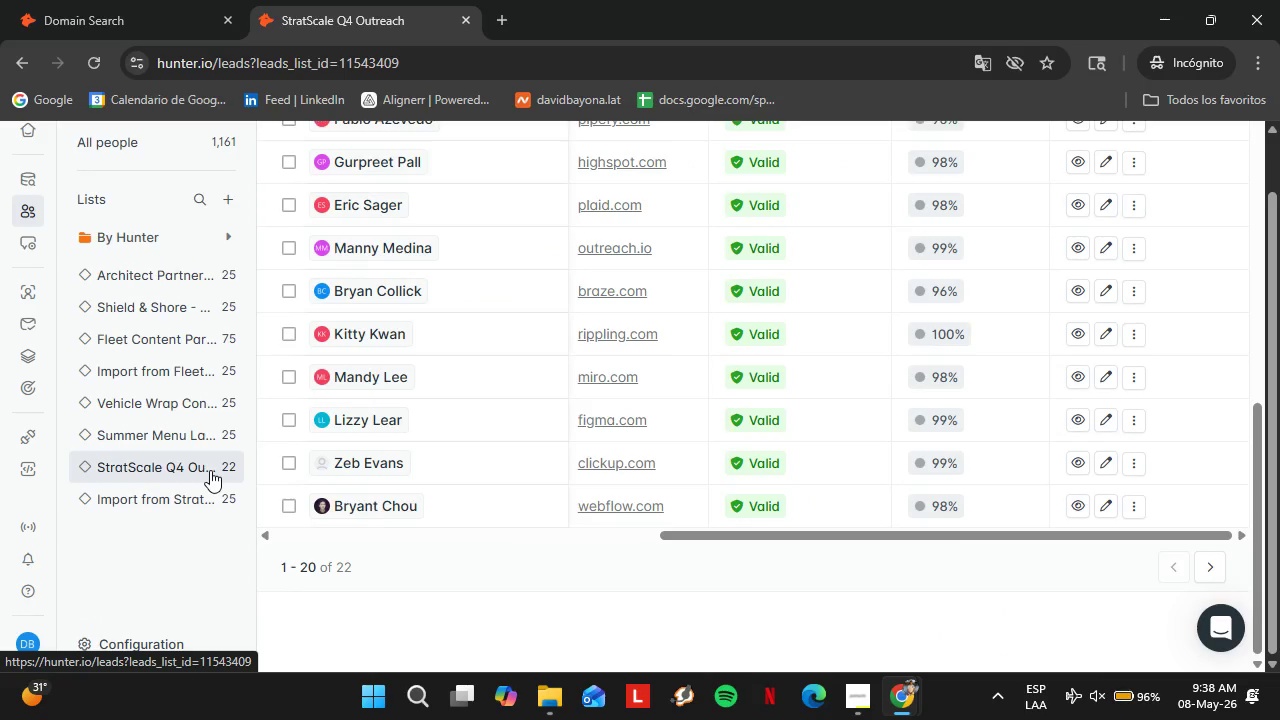 
left_click([208, 470])
 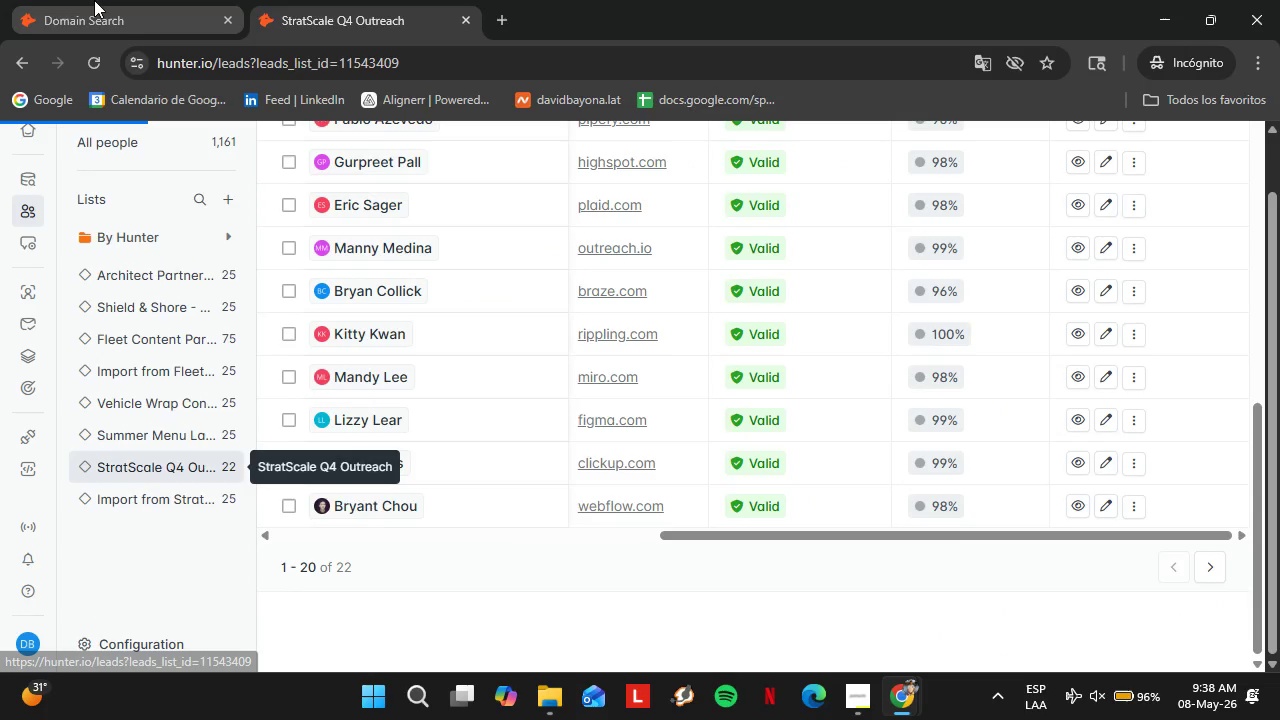 
wait(6.22)
 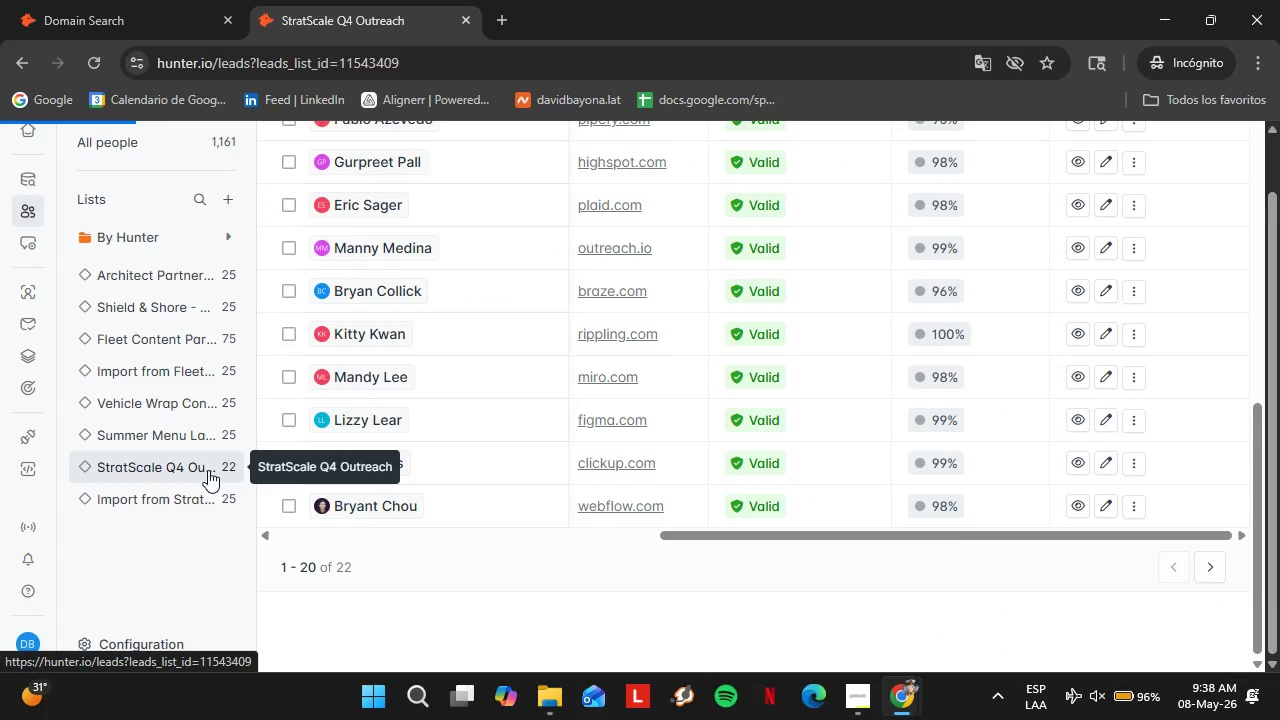 
scroll: coordinate [413, 414], scroll_direction: down, amount: 9.0
 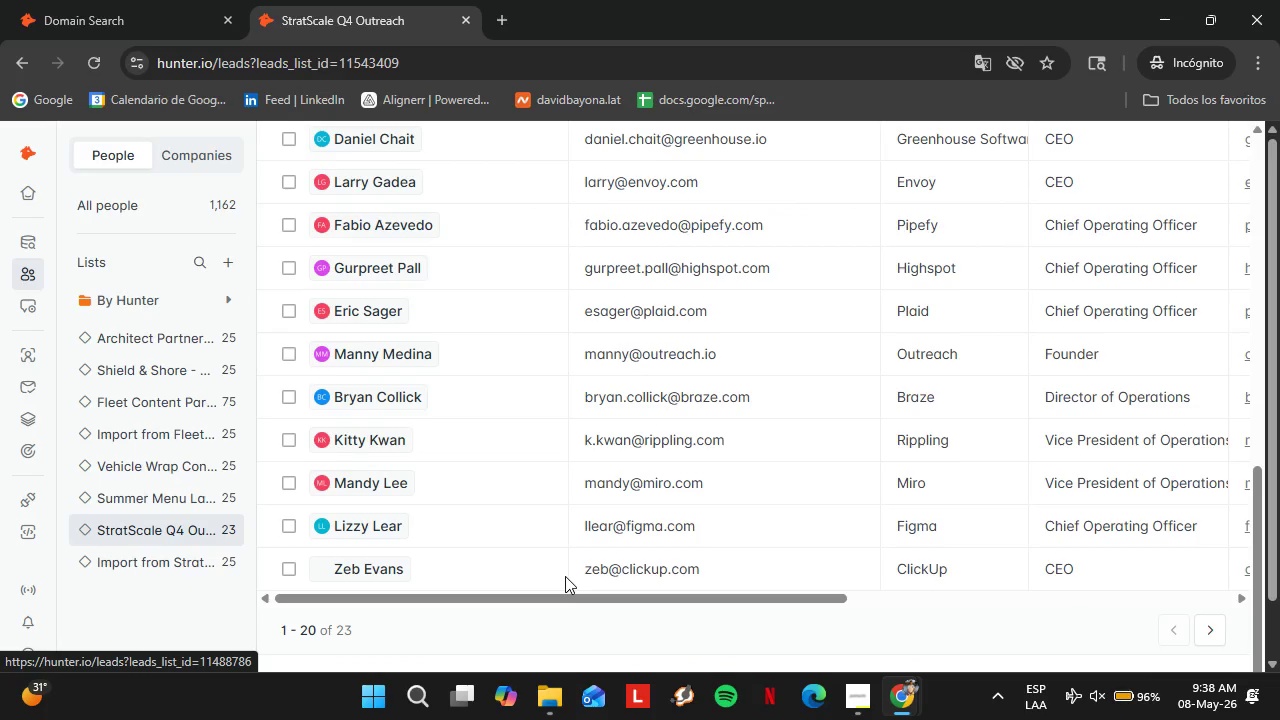 
left_click_drag(start_coordinate=[563, 596], to_coordinate=[904, 621])
 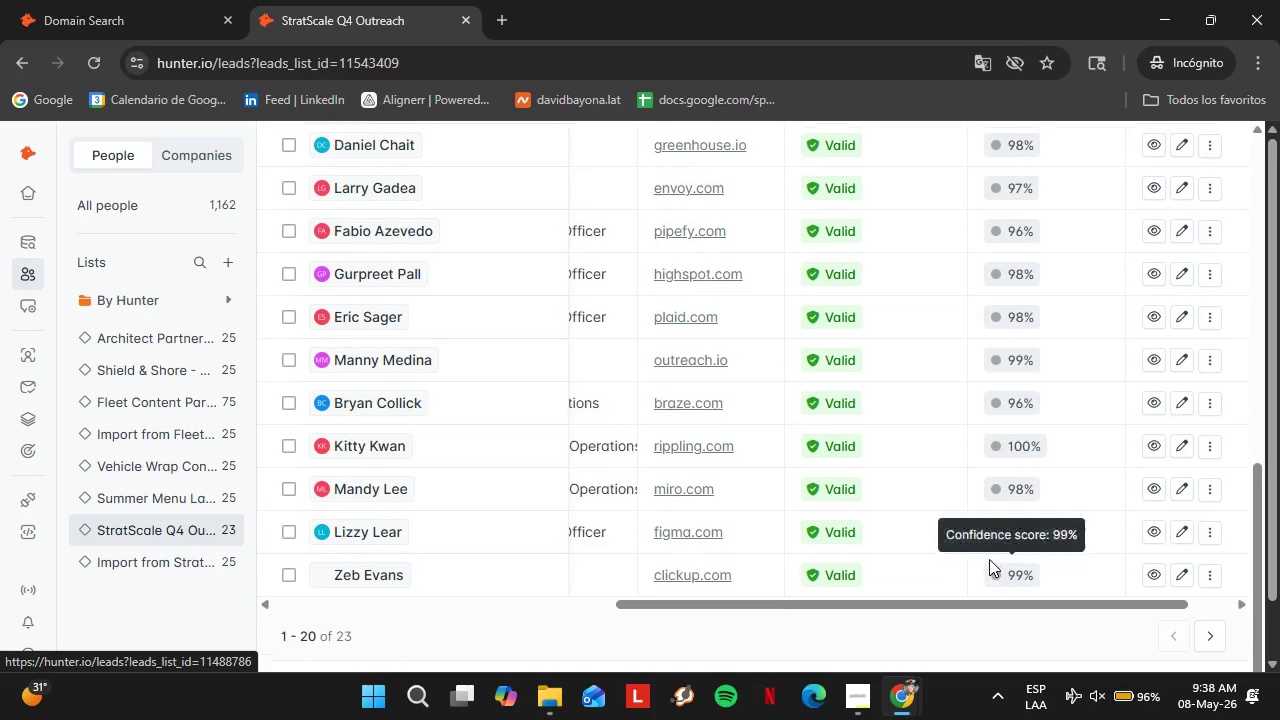 
scroll: coordinate [984, 551], scroll_direction: up, amount: 6.0
 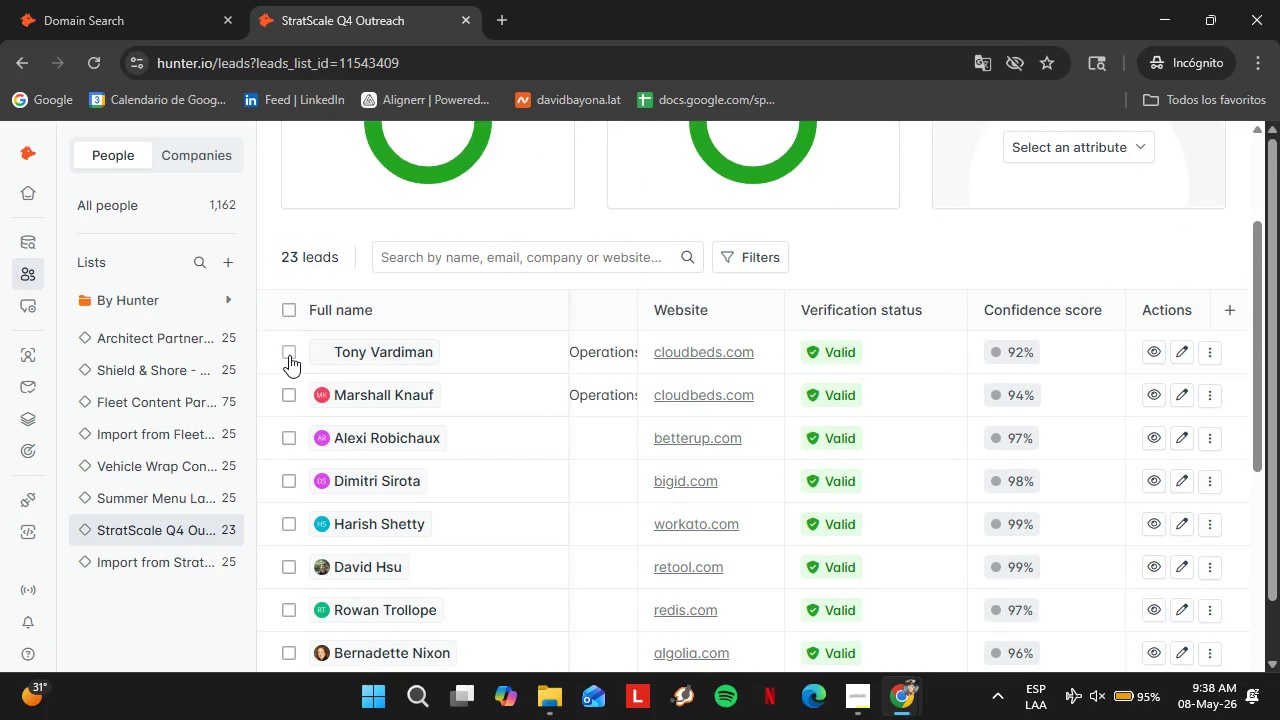 
double_click([284, 401])
 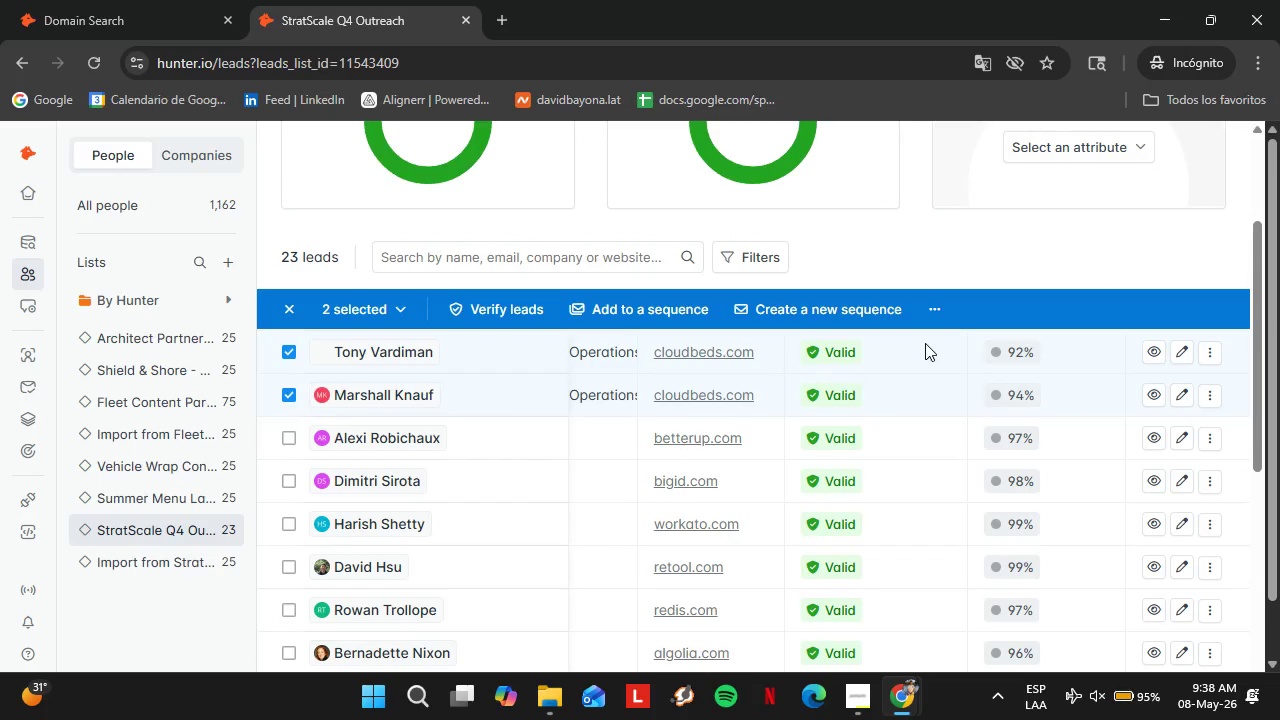 
left_click([941, 314])
 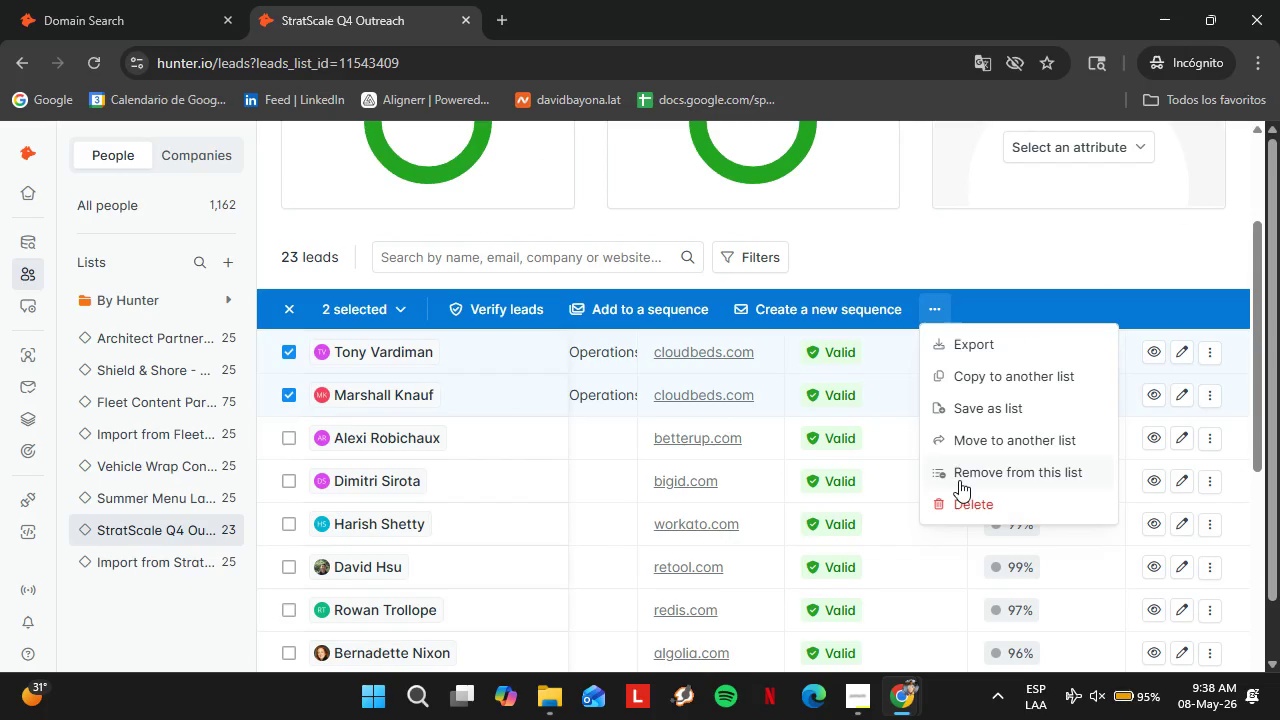 
left_click([956, 469])
 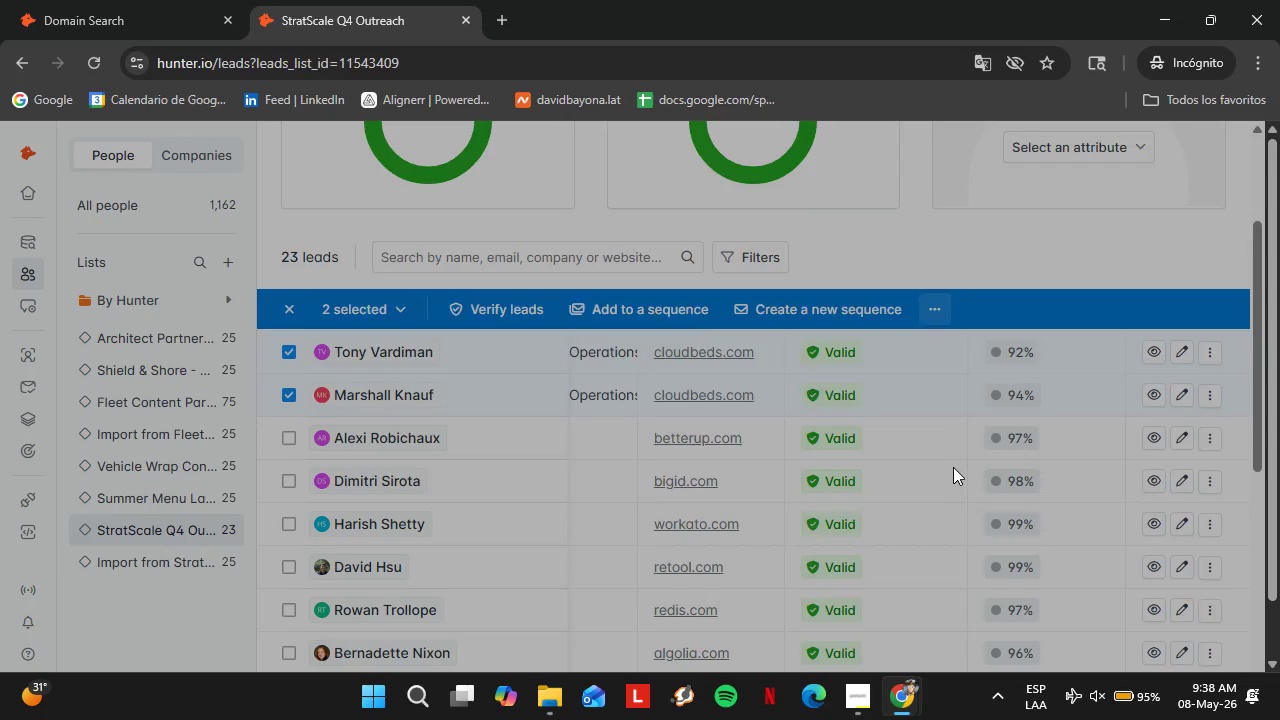 
left_click([854, 460])
 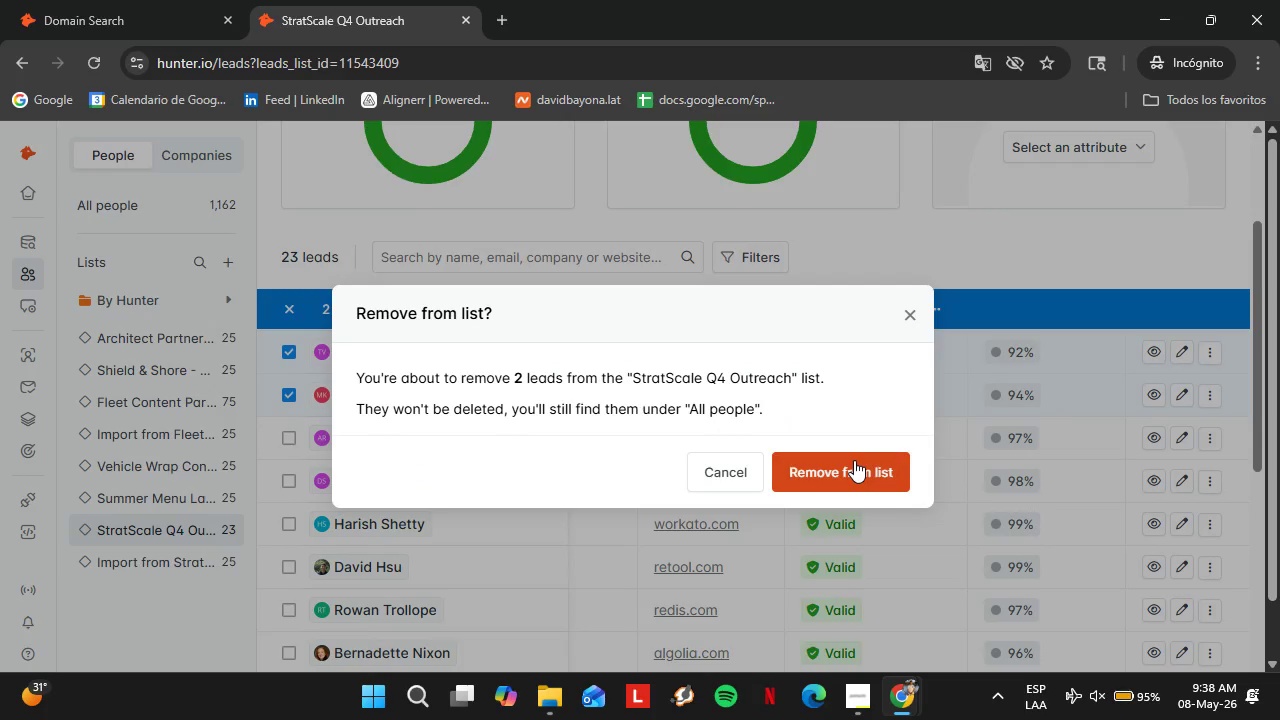 
mouse_move([839, 462])
 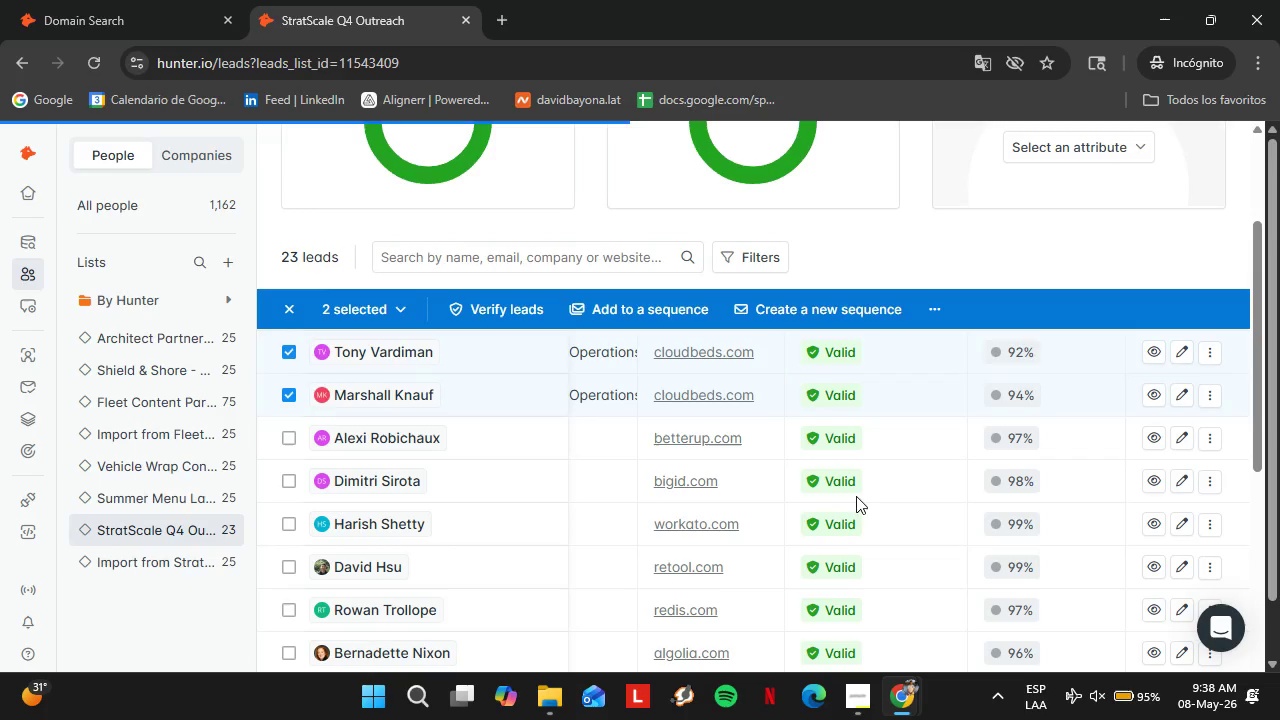 
left_click([868, 701])
 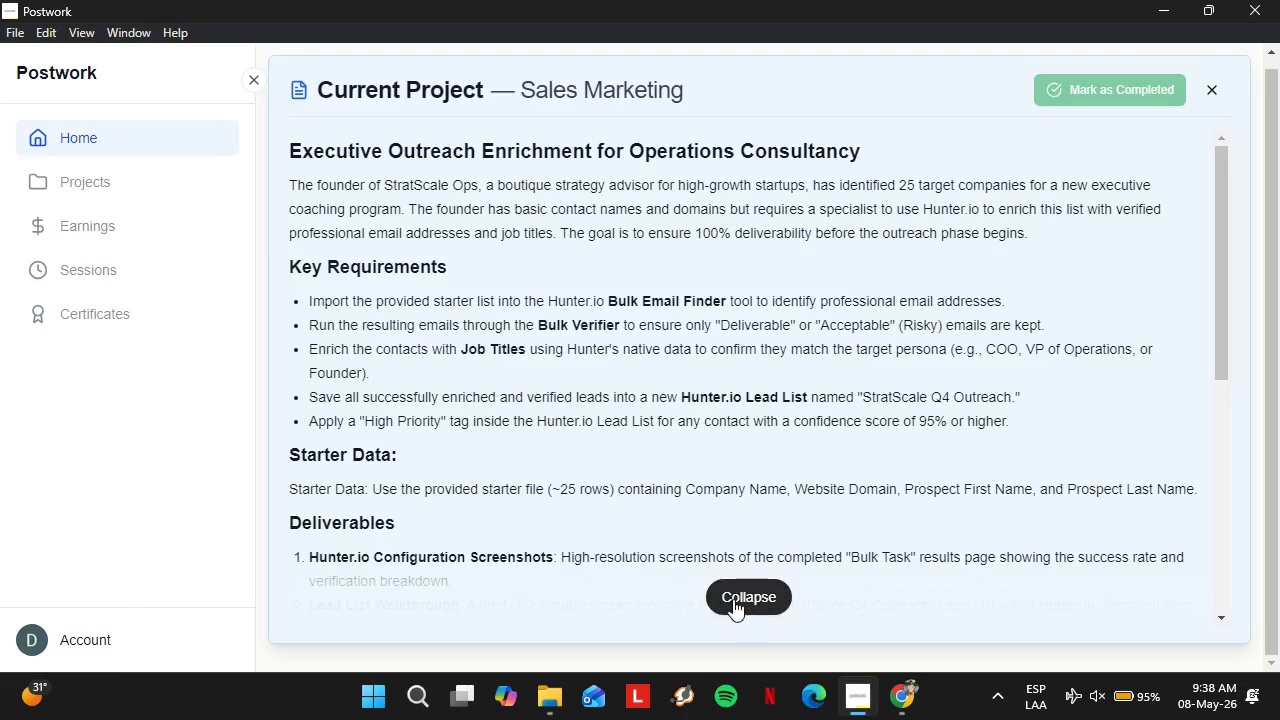 
left_click([733, 599])
 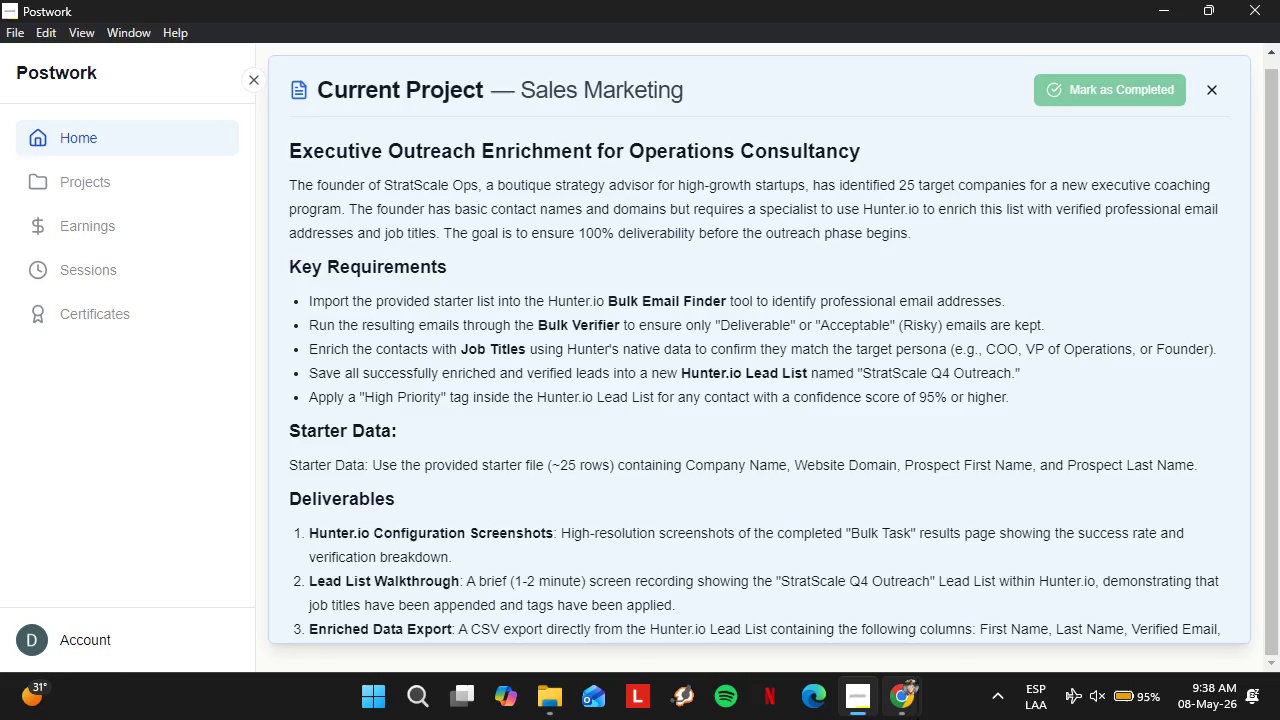 
double_click([944, 630])
 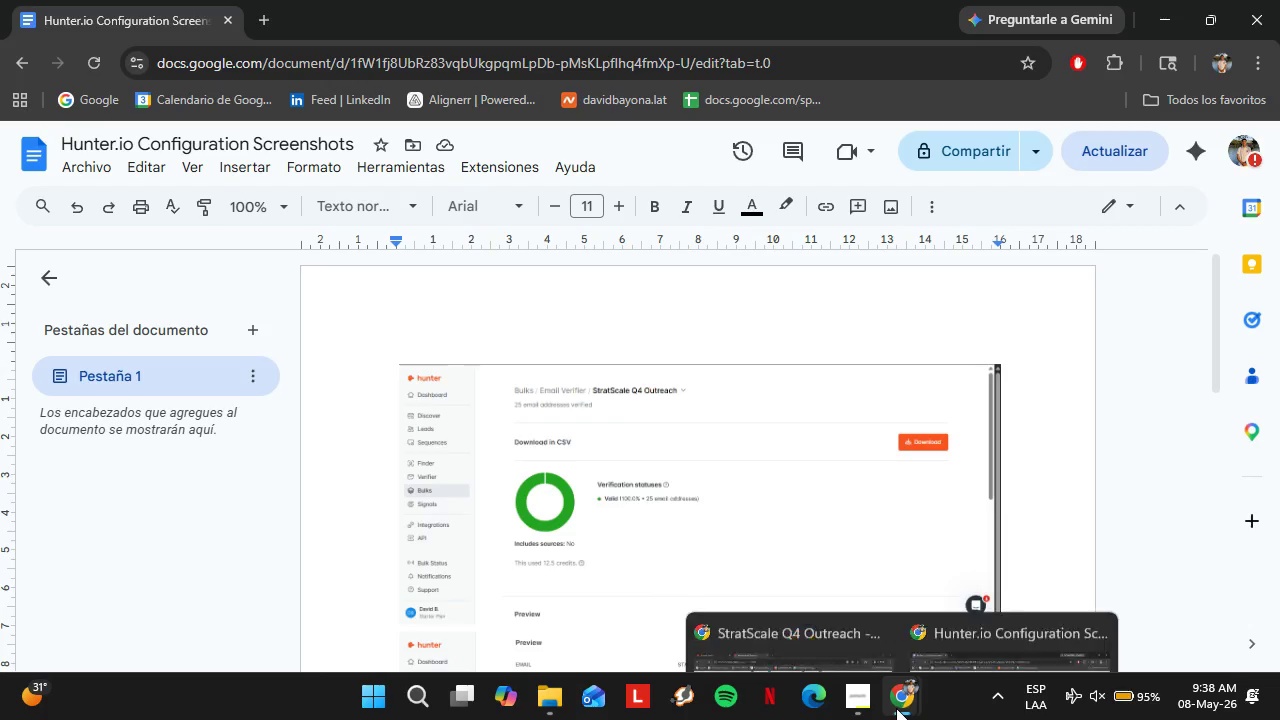 
left_click([832, 649])
 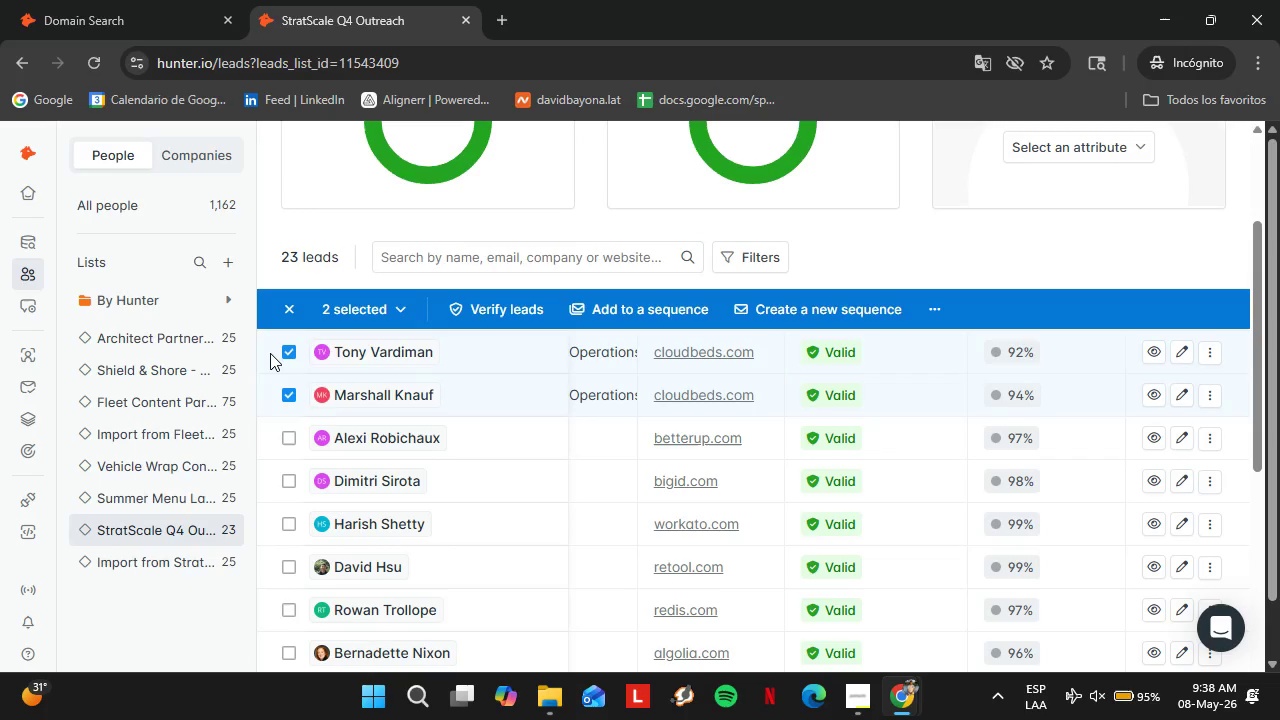 
scroll: coordinate [461, 518], scroll_direction: down, amount: 5.0
 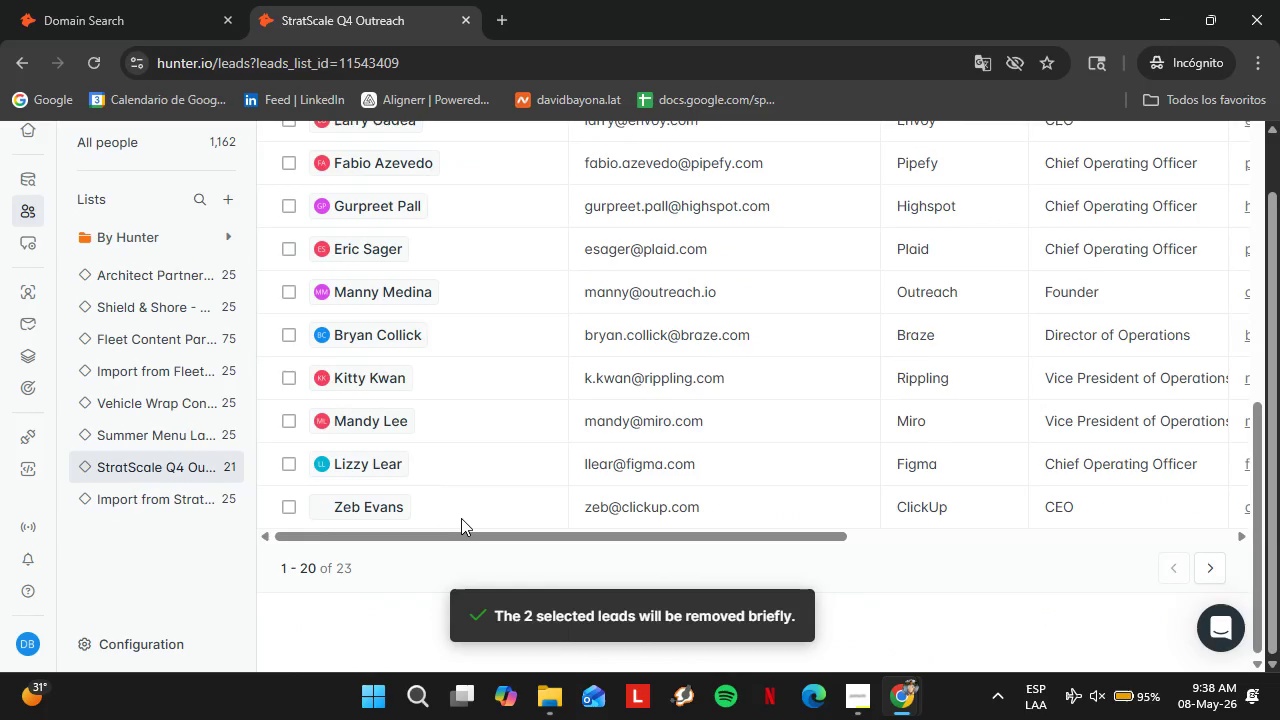 
left_click_drag(start_coordinate=[483, 538], to_coordinate=[364, 590])
 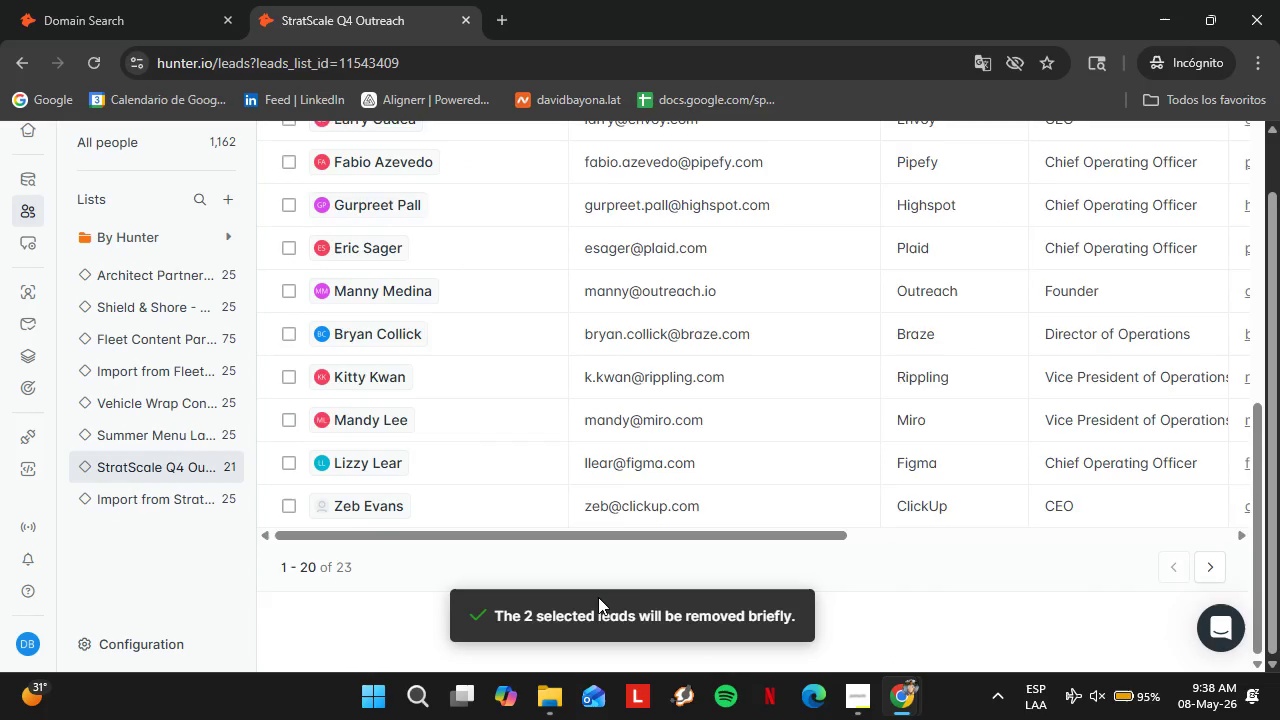 
scroll: coordinate [598, 597], scroll_direction: up, amount: 2.0
 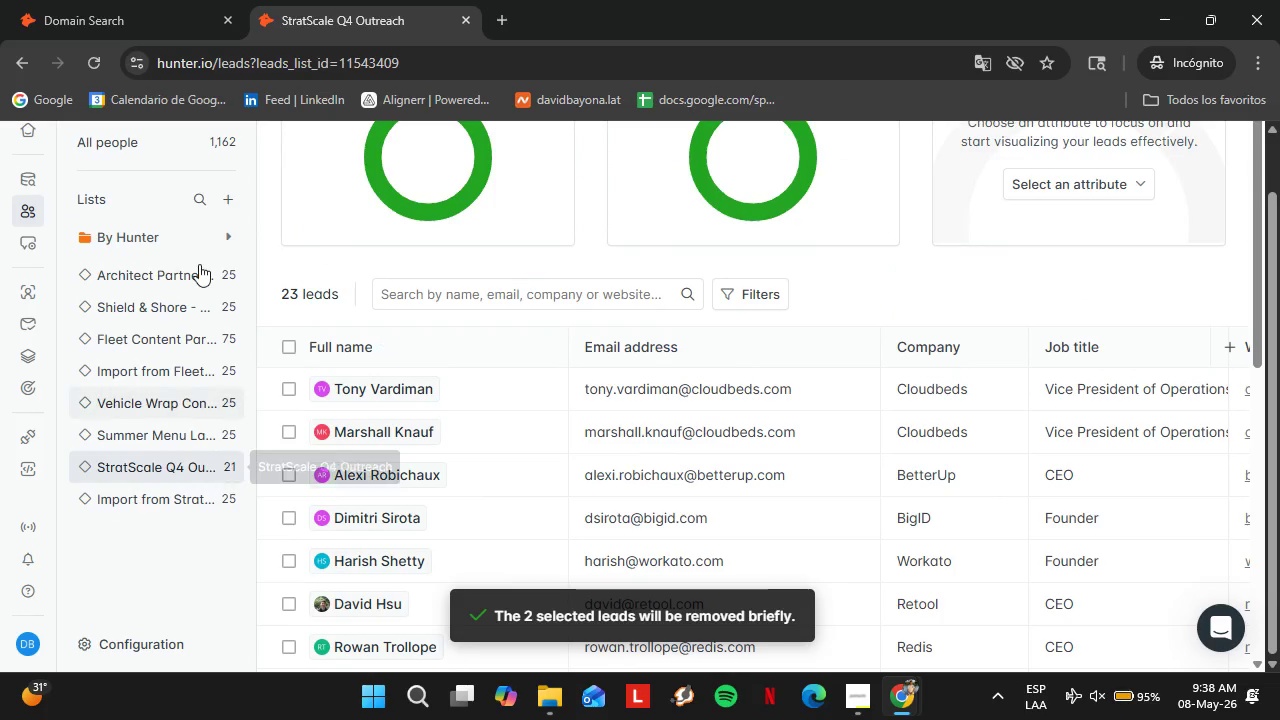 
double_click([123, 0])
 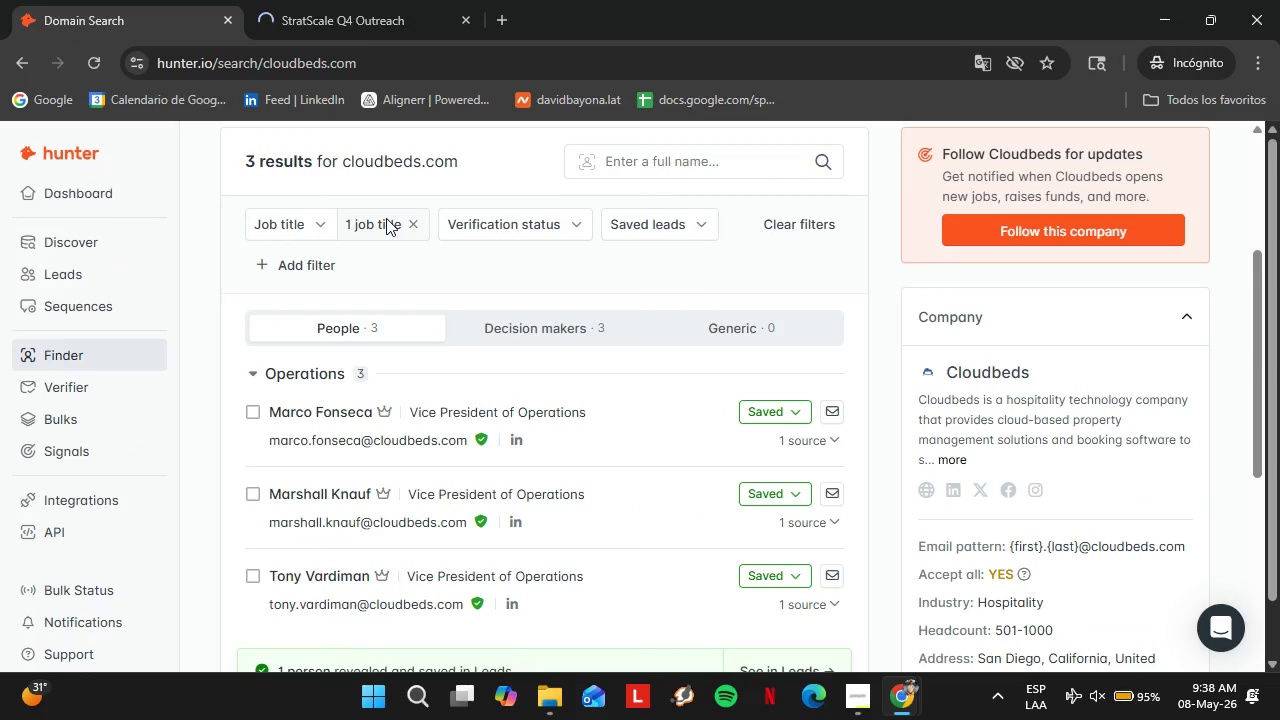 
double_click([369, 282])
 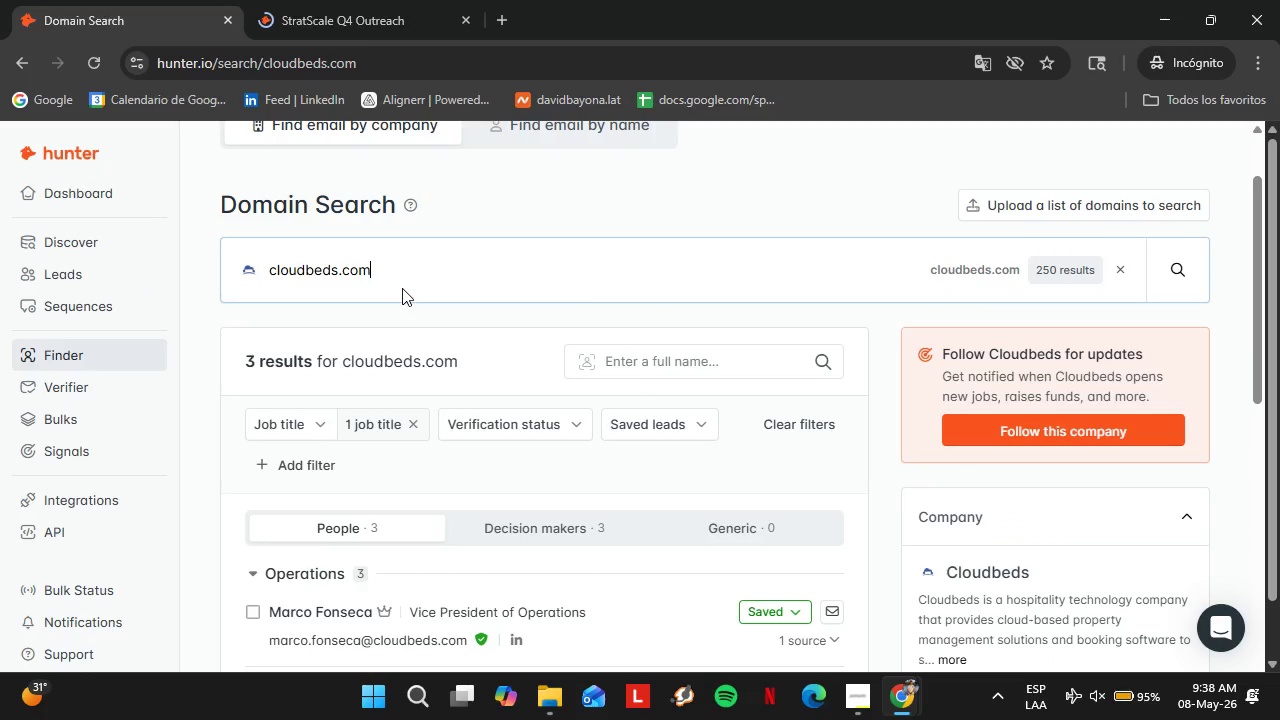 
triple_click([369, 282])
 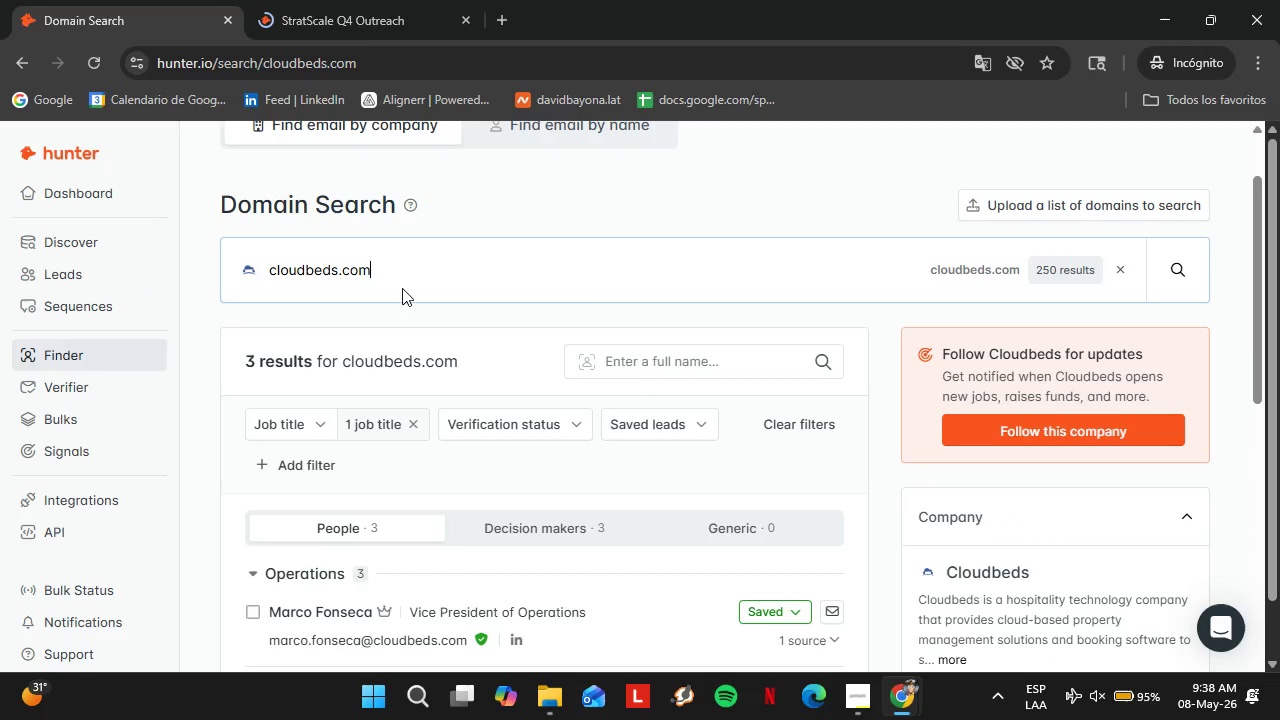 
scroll: coordinate [402, 288], scroll_direction: up, amount: 1.0
 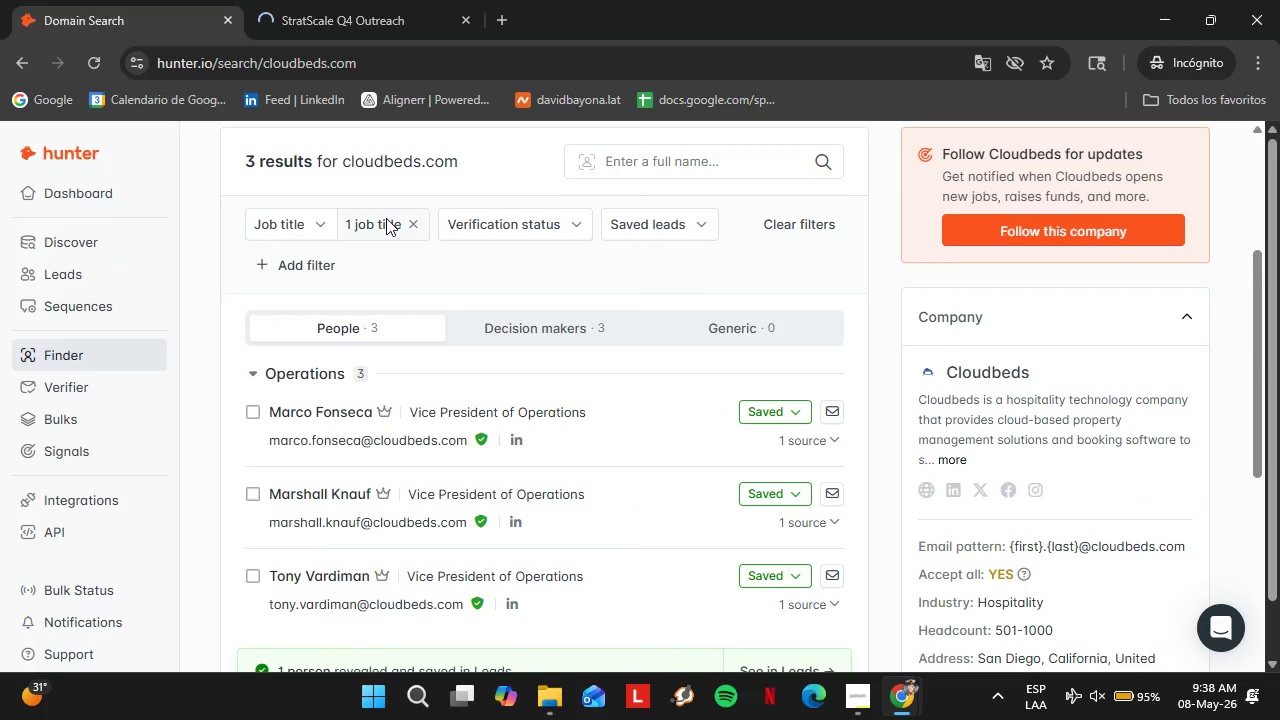 
key(L)
 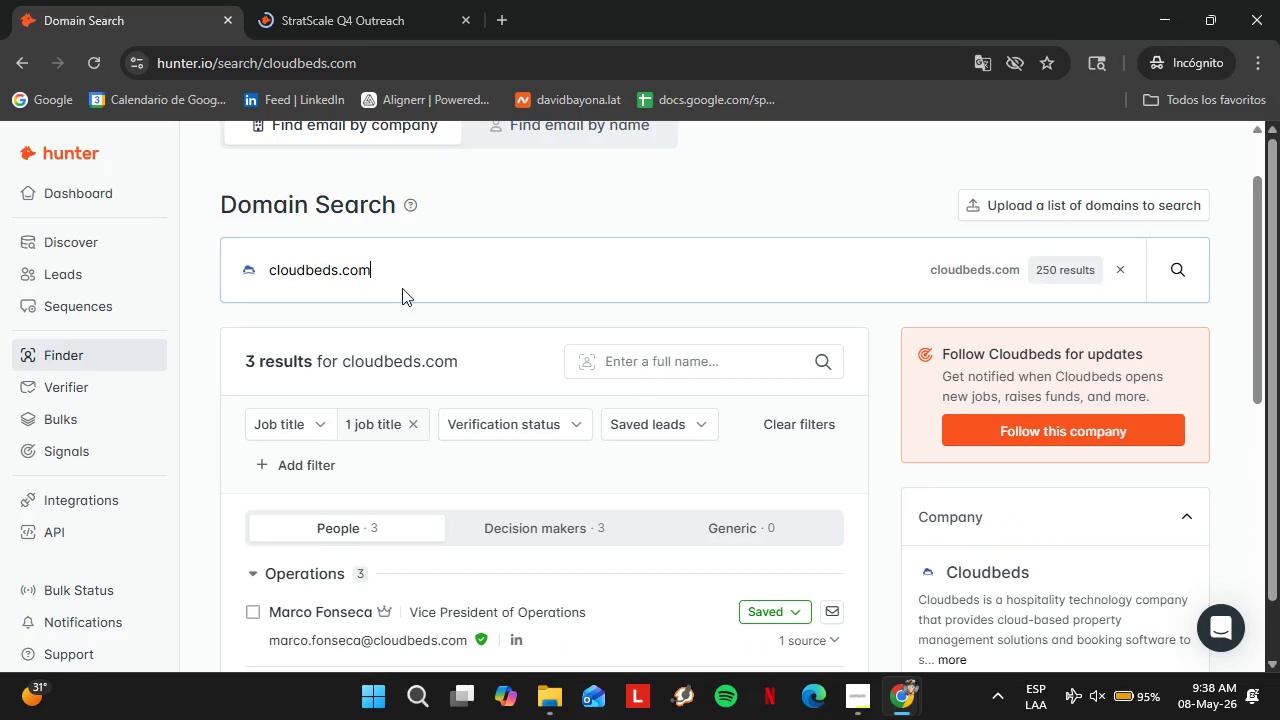 
scroll: coordinate [401, 289], scroll_direction: up, amount: 1.0
 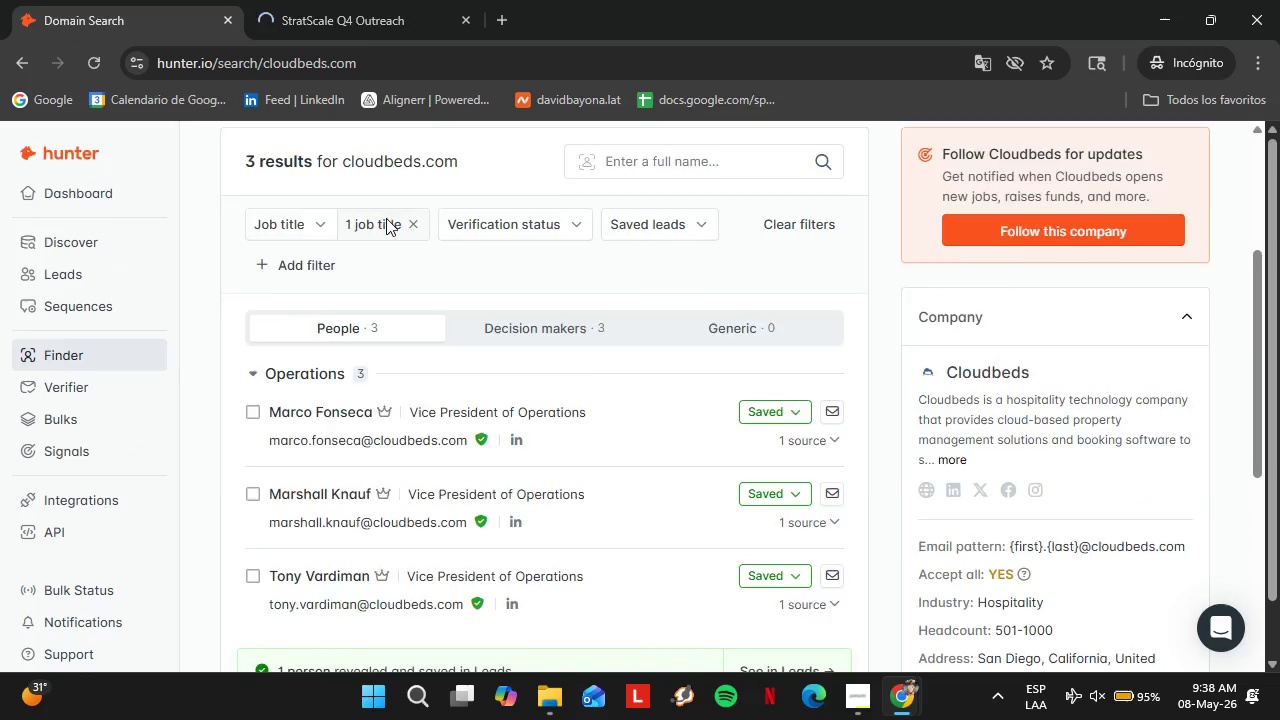 
key(A)
 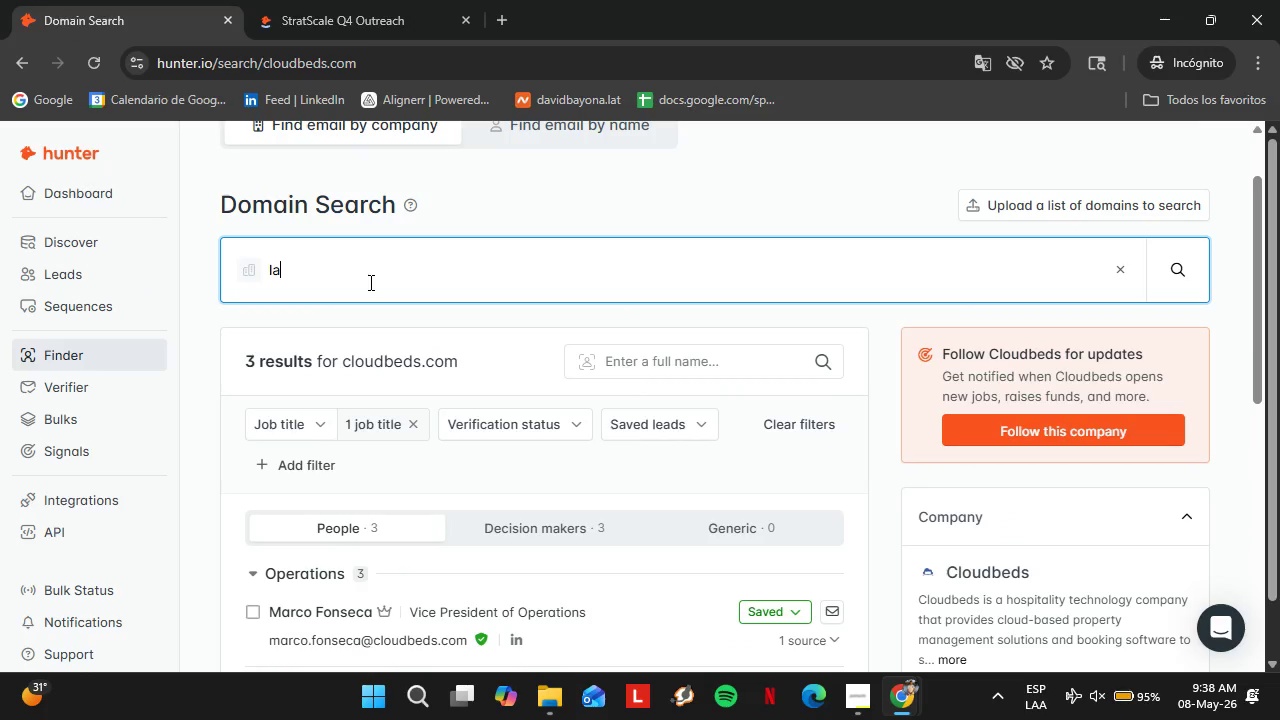 
key(BracketRight)
 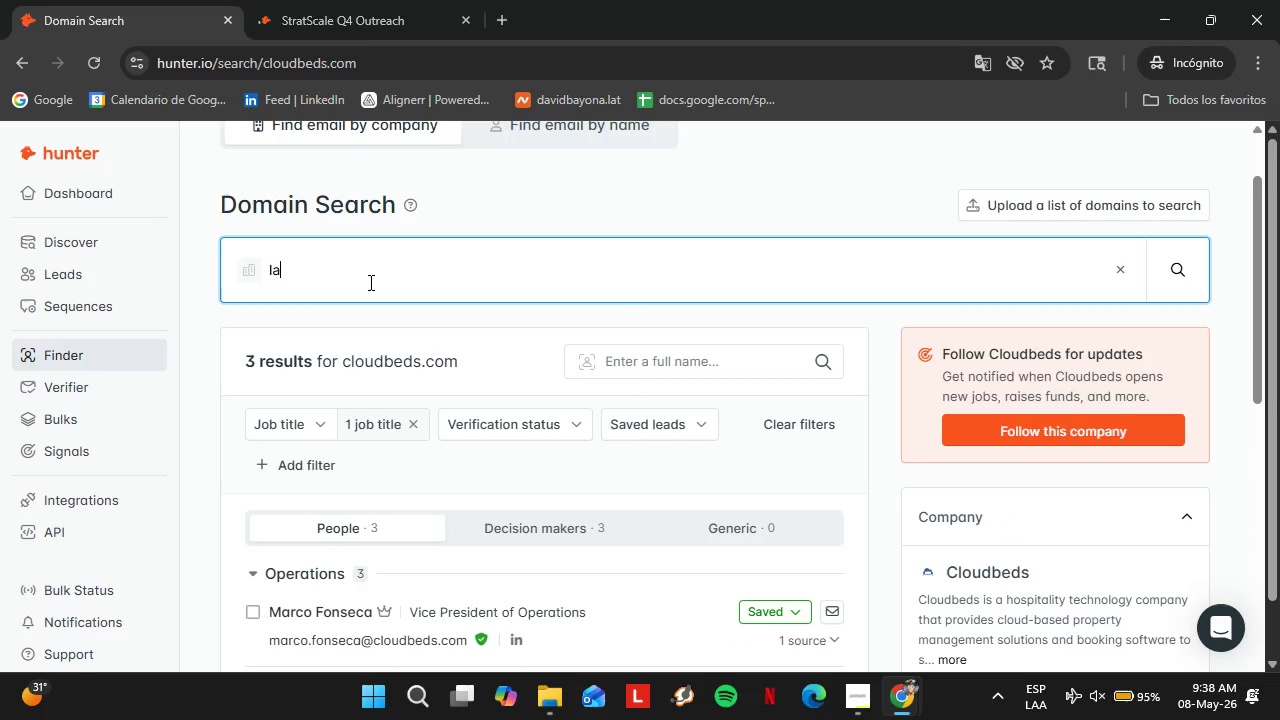 
key(Backspace)
 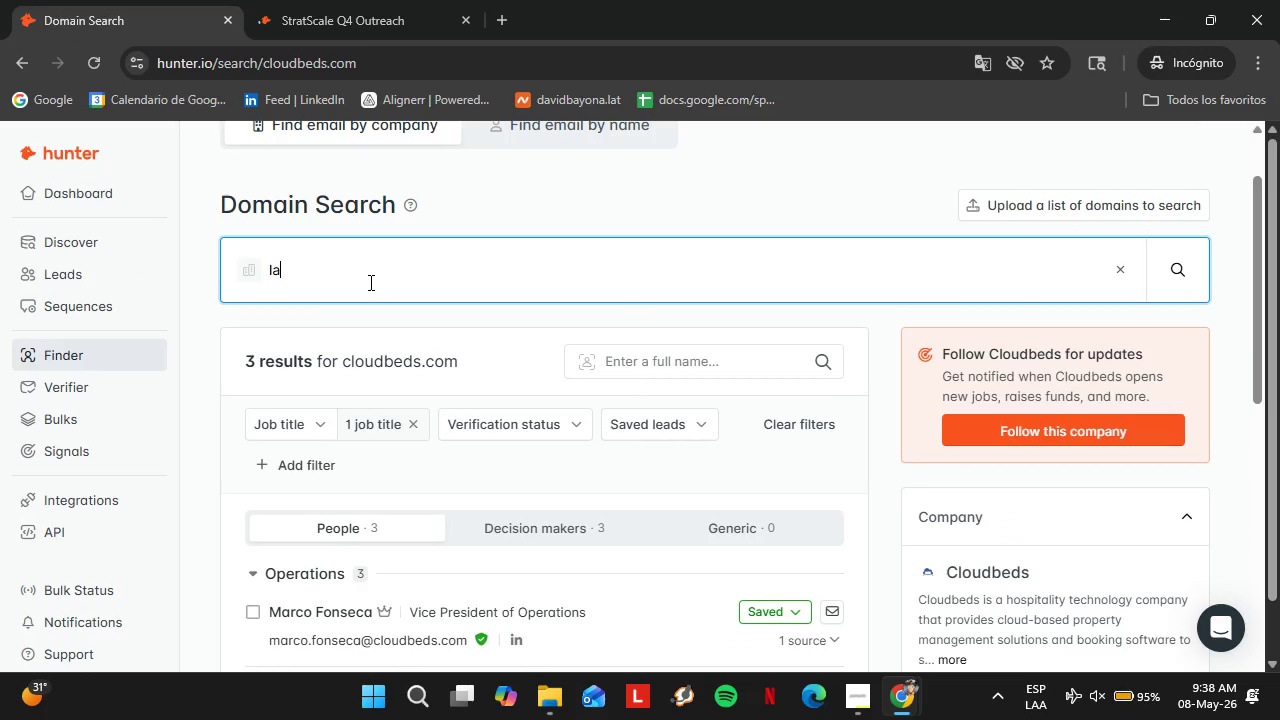 
key(Backspace)
 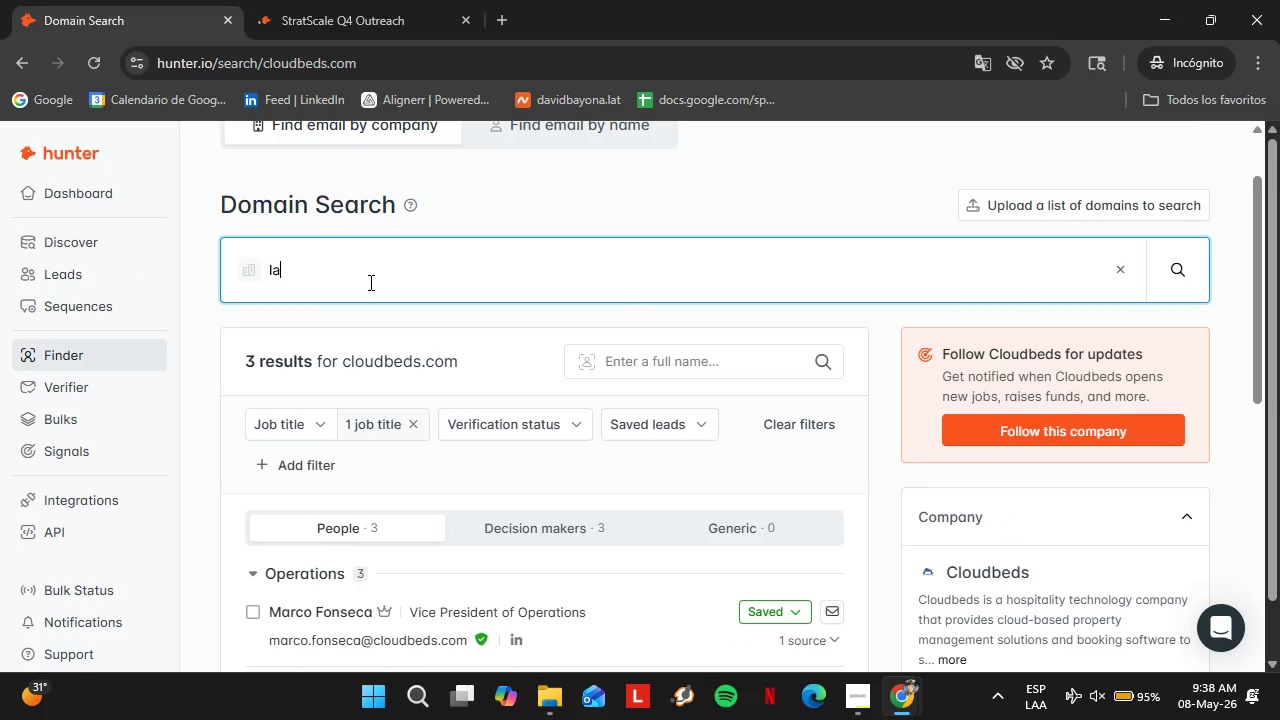 
key(Backspace)
 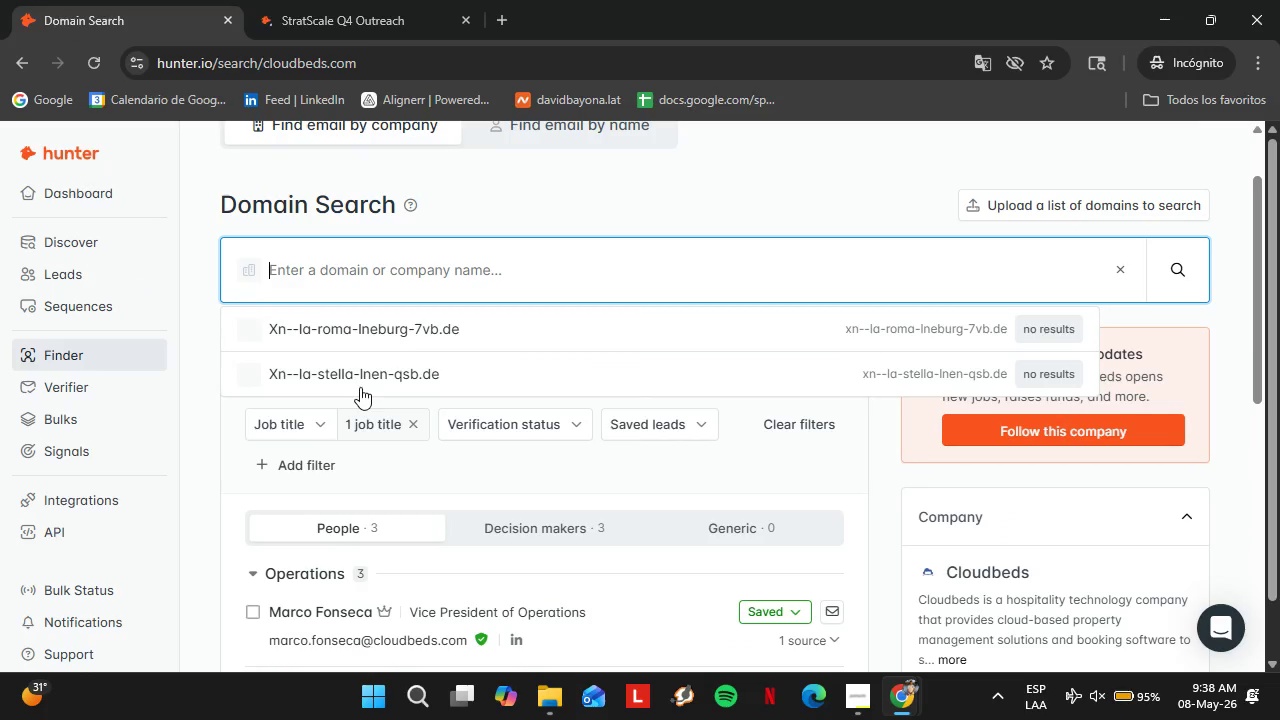 
left_click([315, 425])
 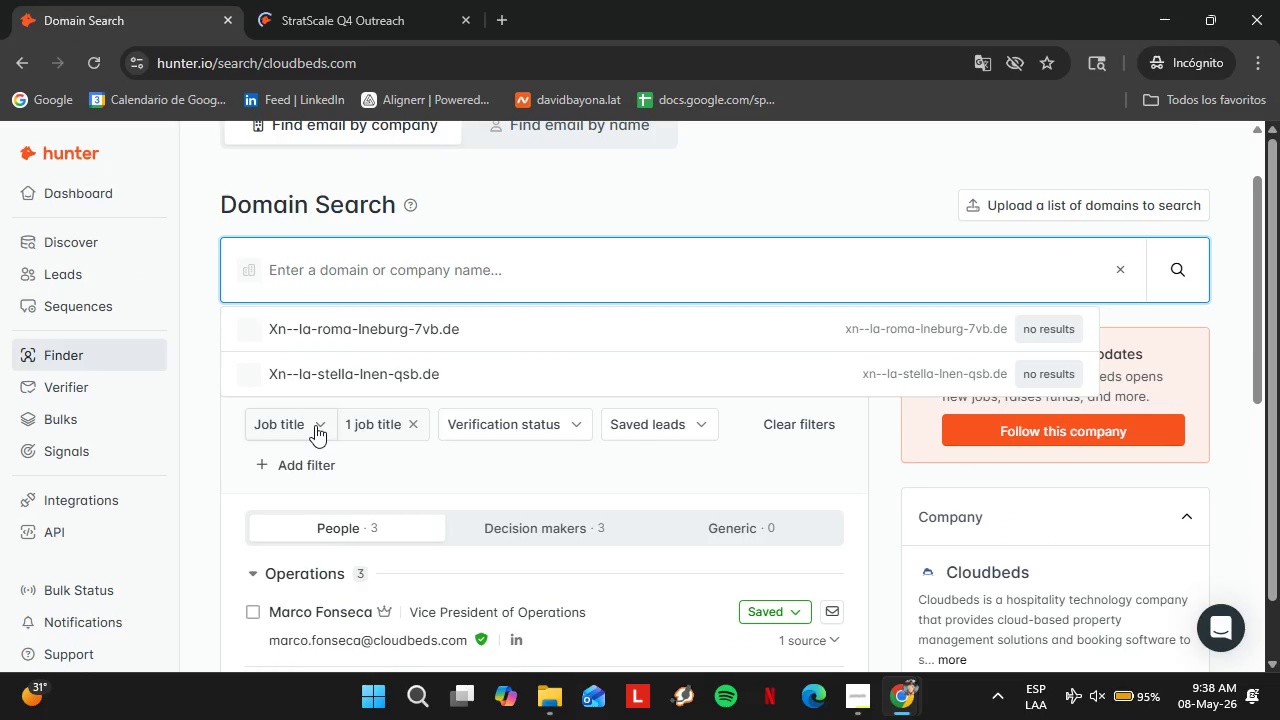 
left_click([320, 450])
 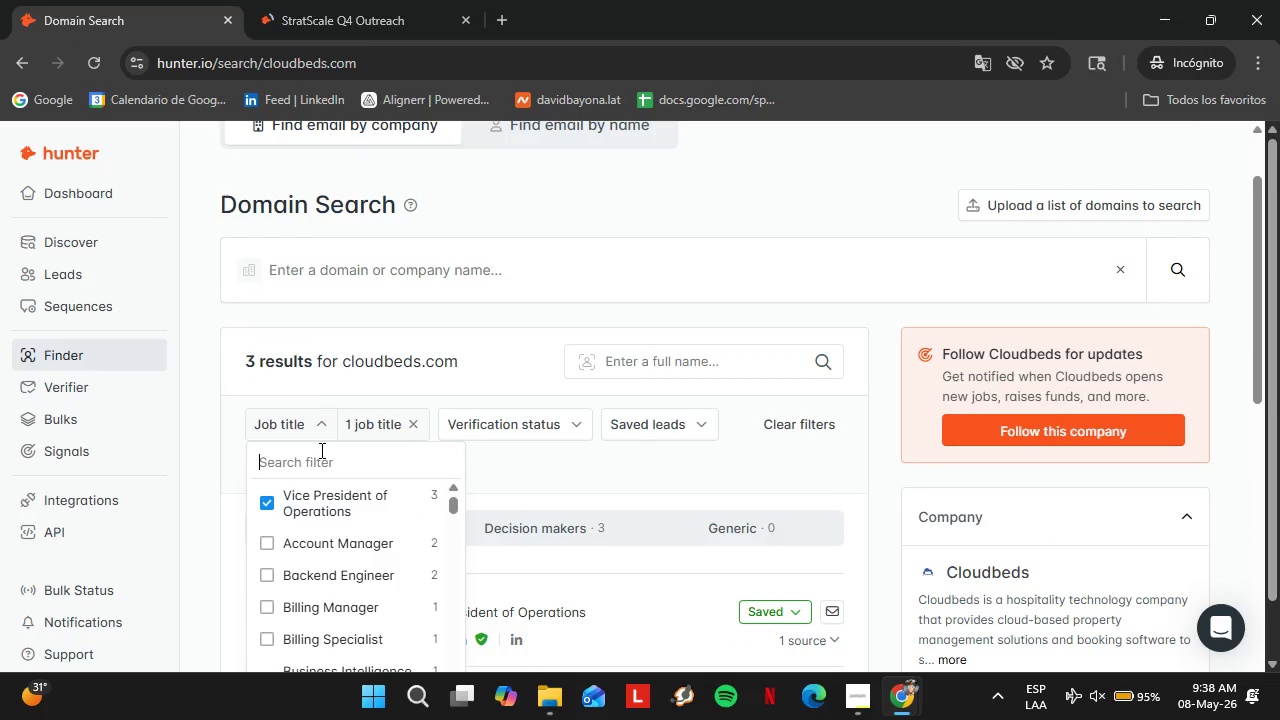 
type(fou)
 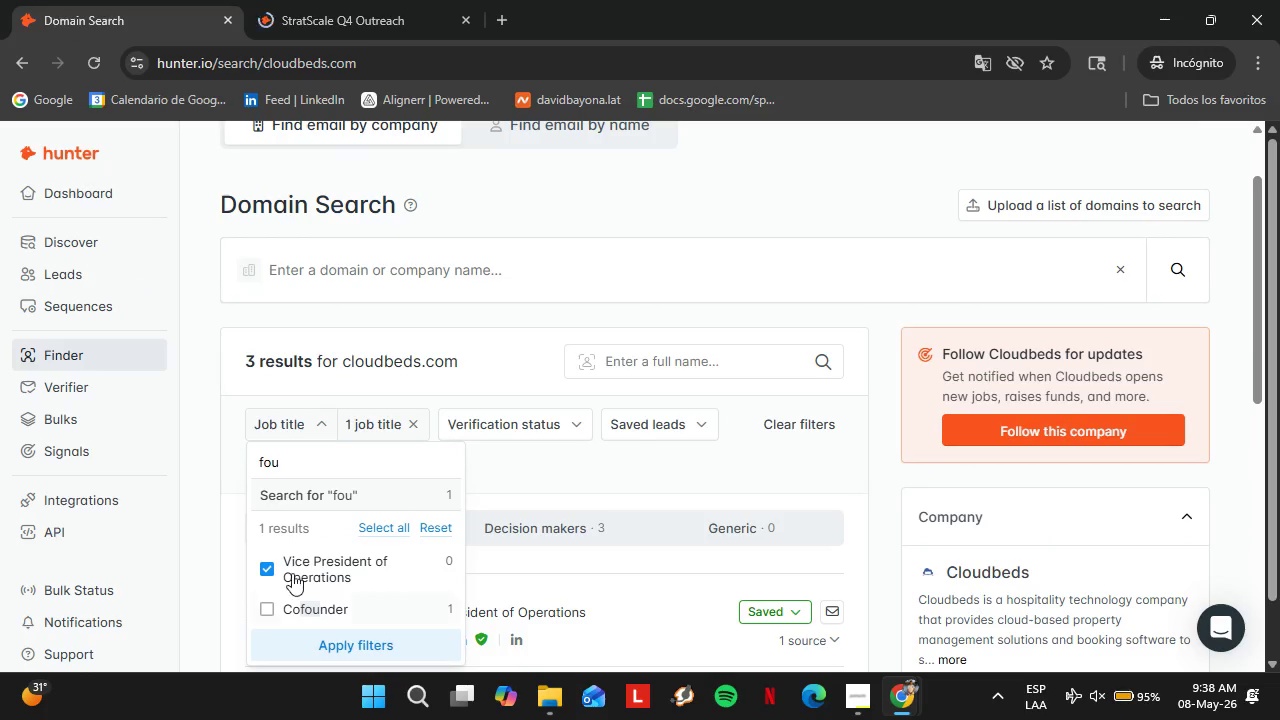 
left_click([268, 599])
 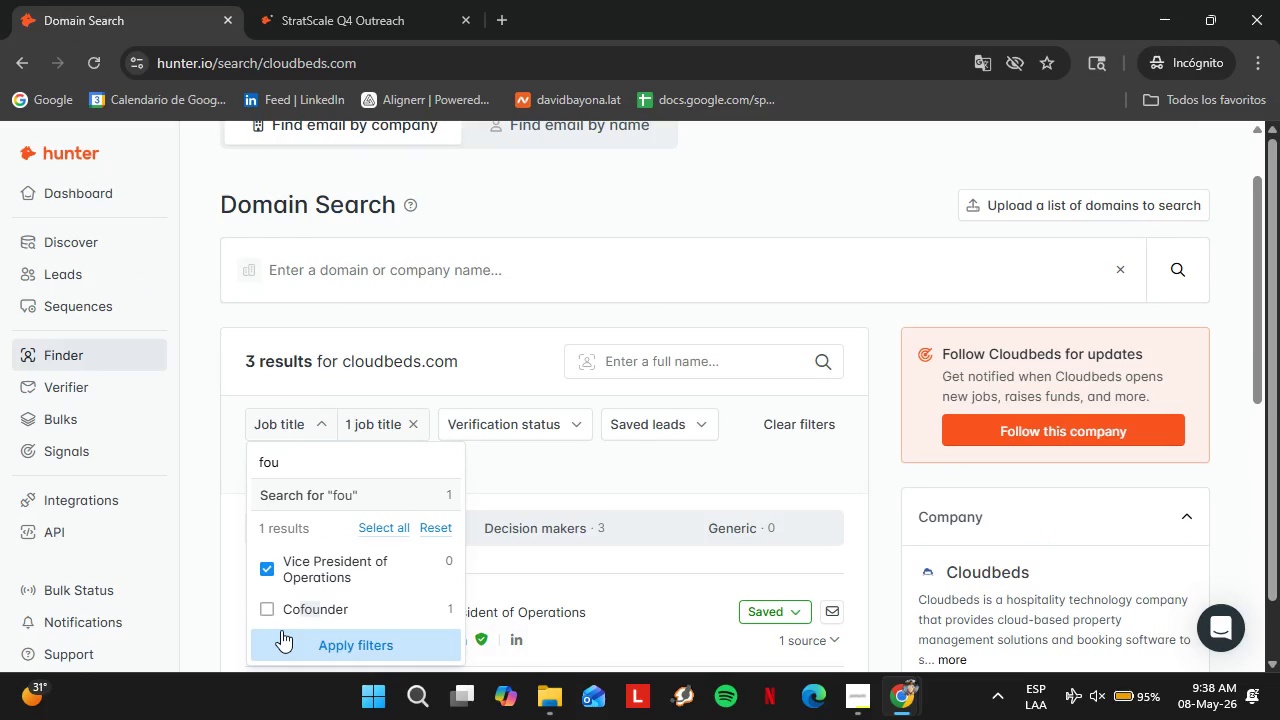 
left_click([266, 614])
 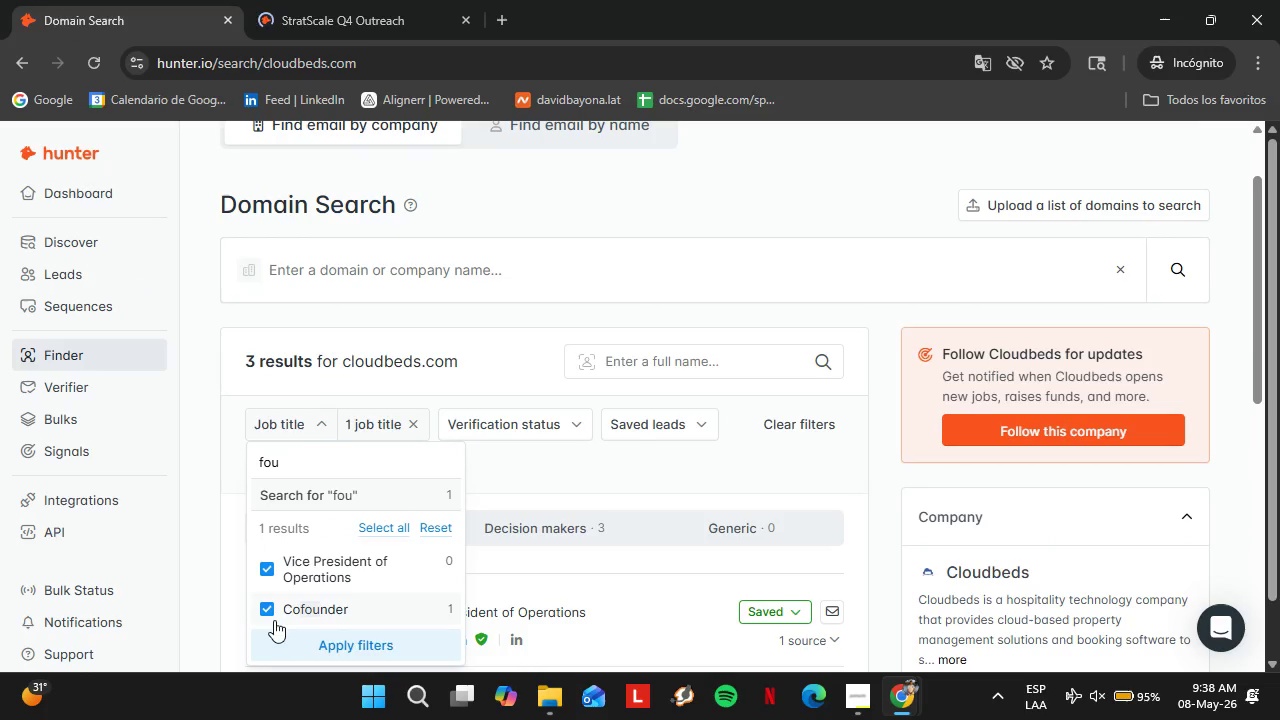 
left_click([285, 632])
 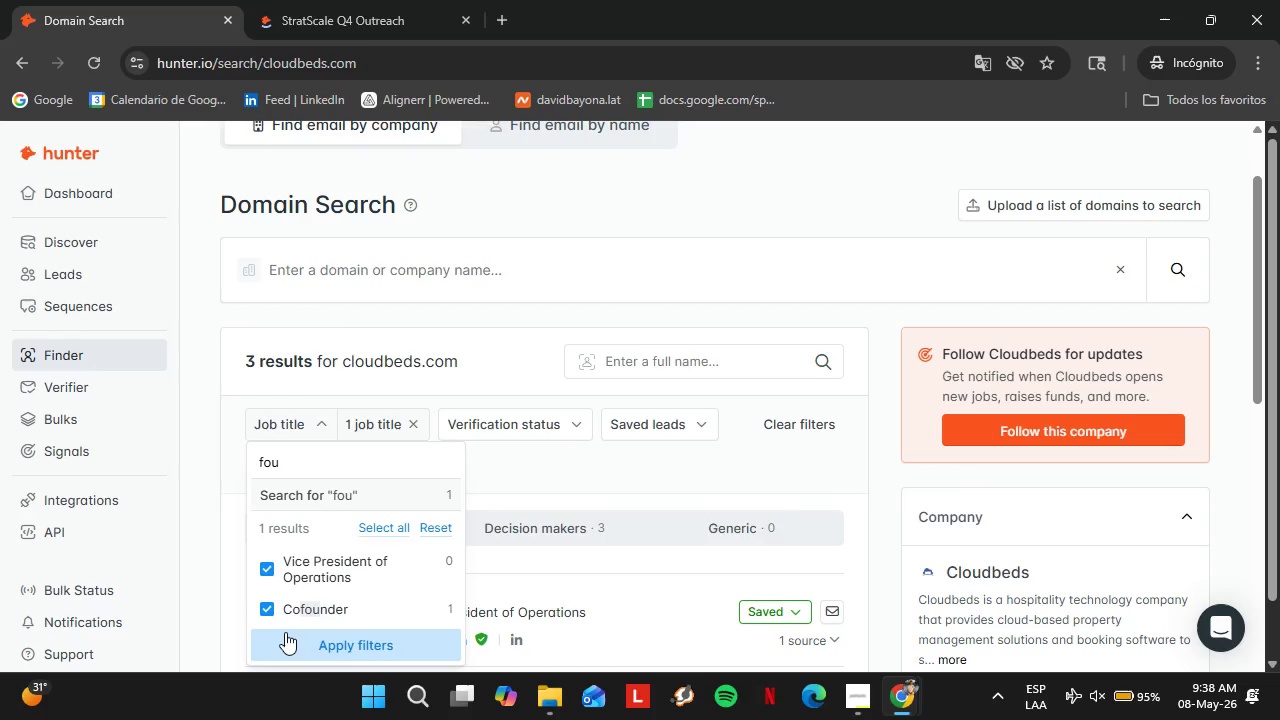 
scroll: coordinate [682, 551], scroll_direction: down, amount: 2.0
 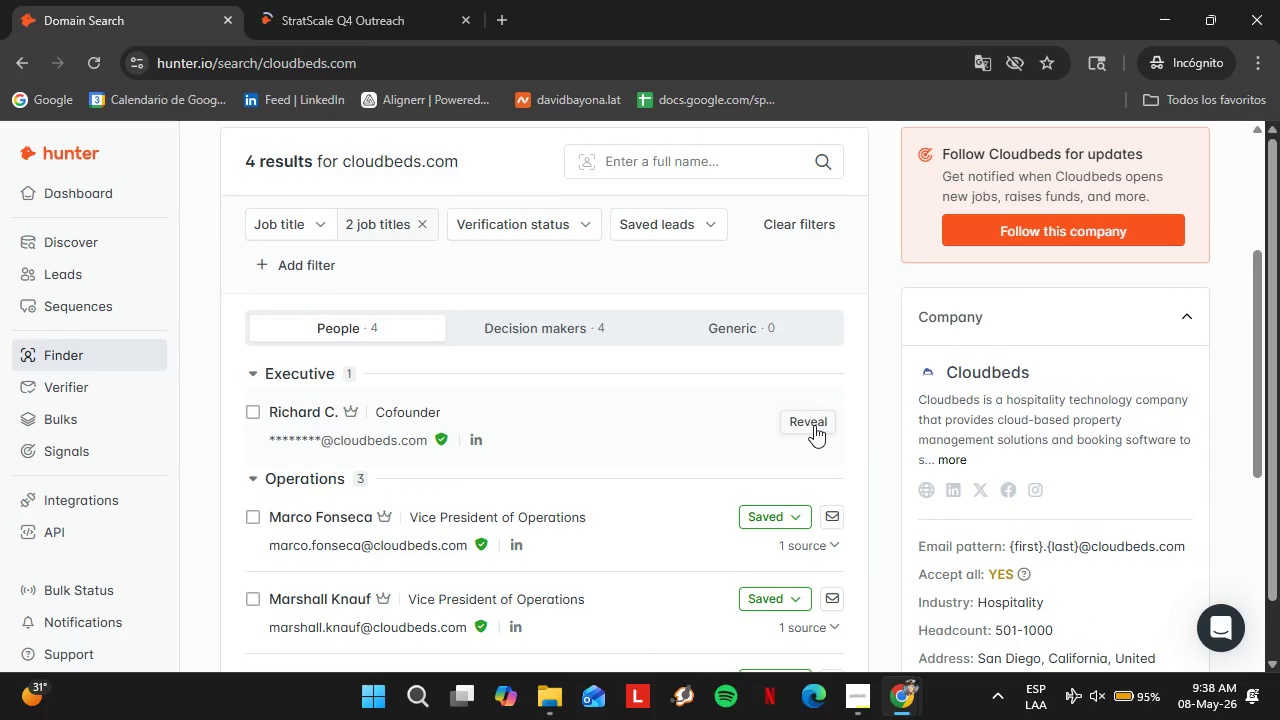 
left_click([799, 417])
 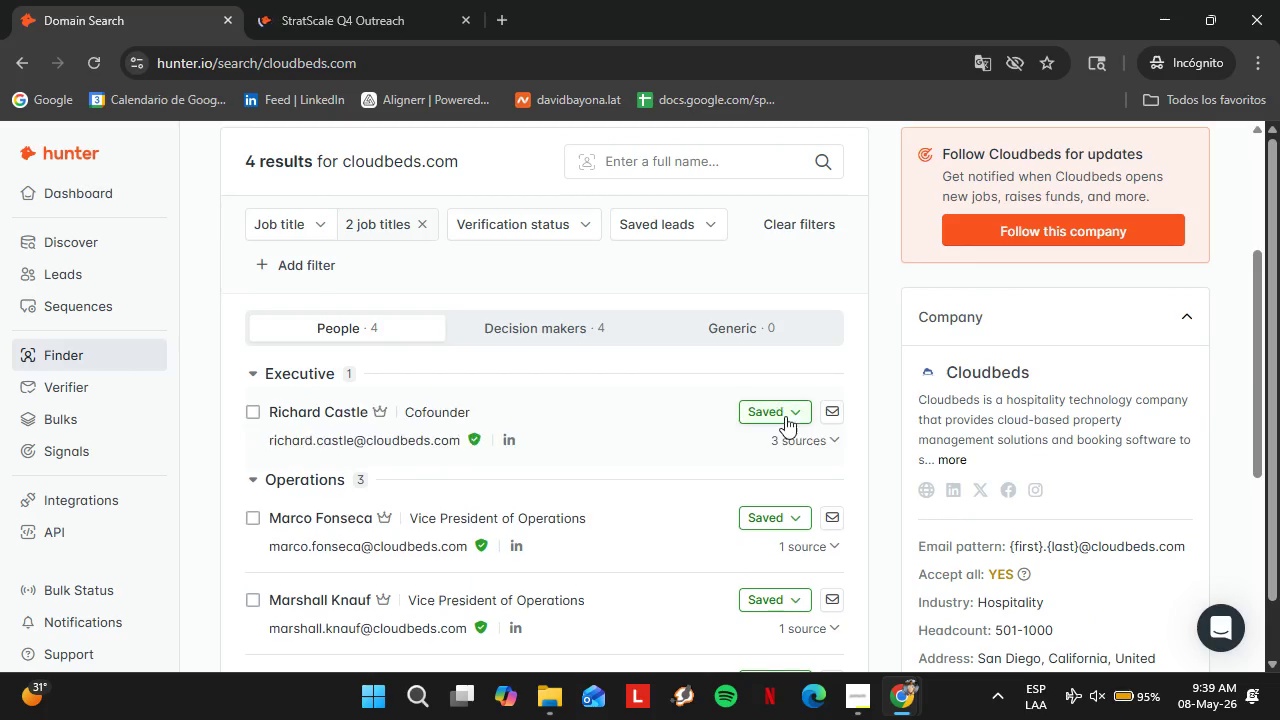 
left_click([774, 415])
 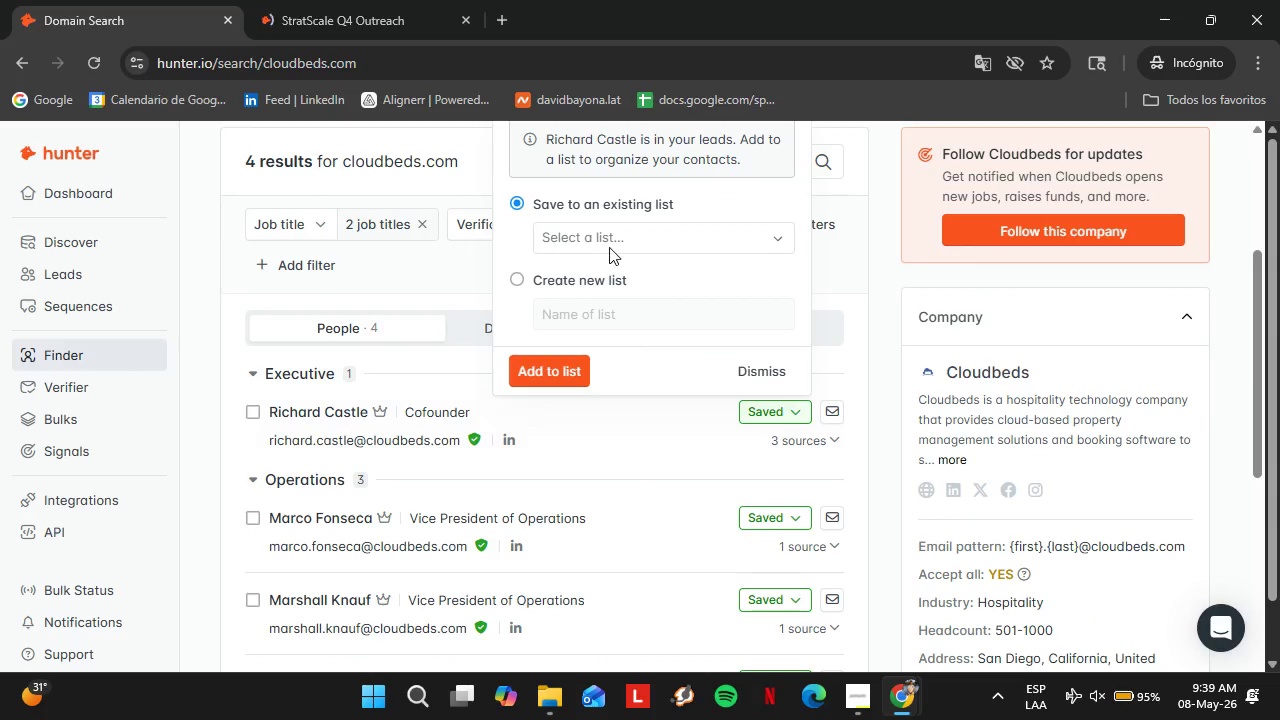 
left_click([609, 249])
 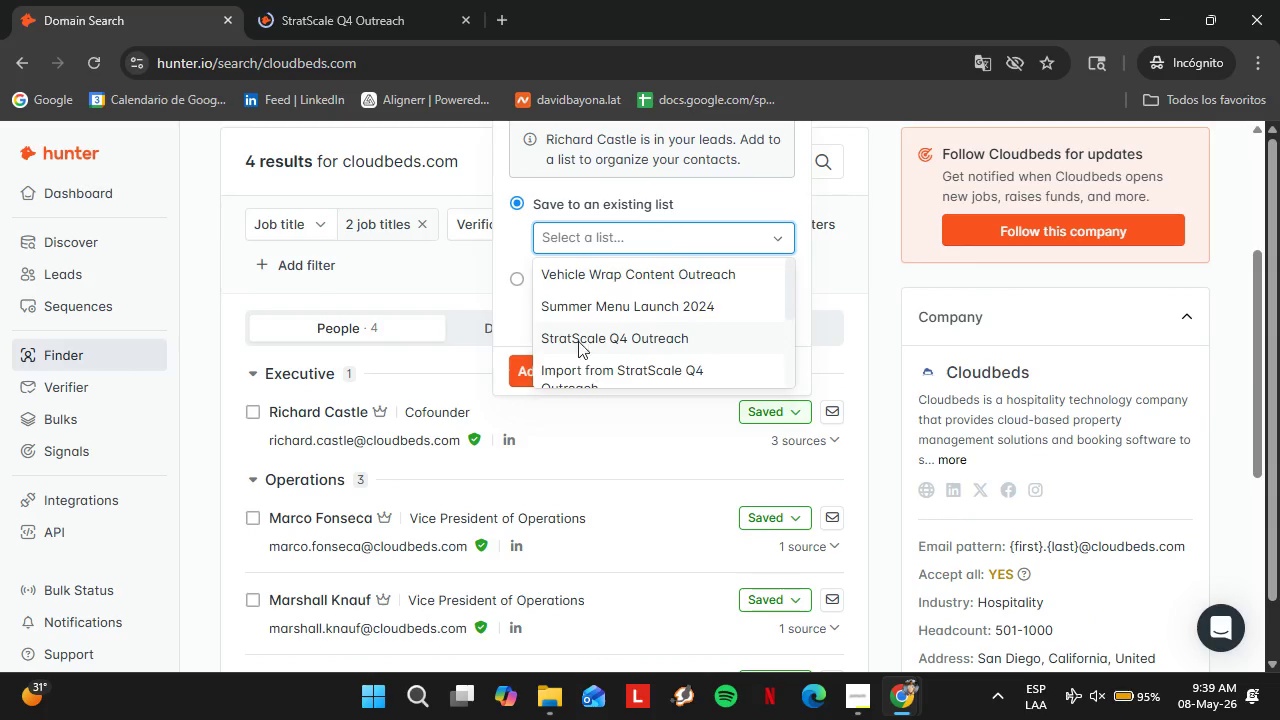 
double_click([546, 369])
 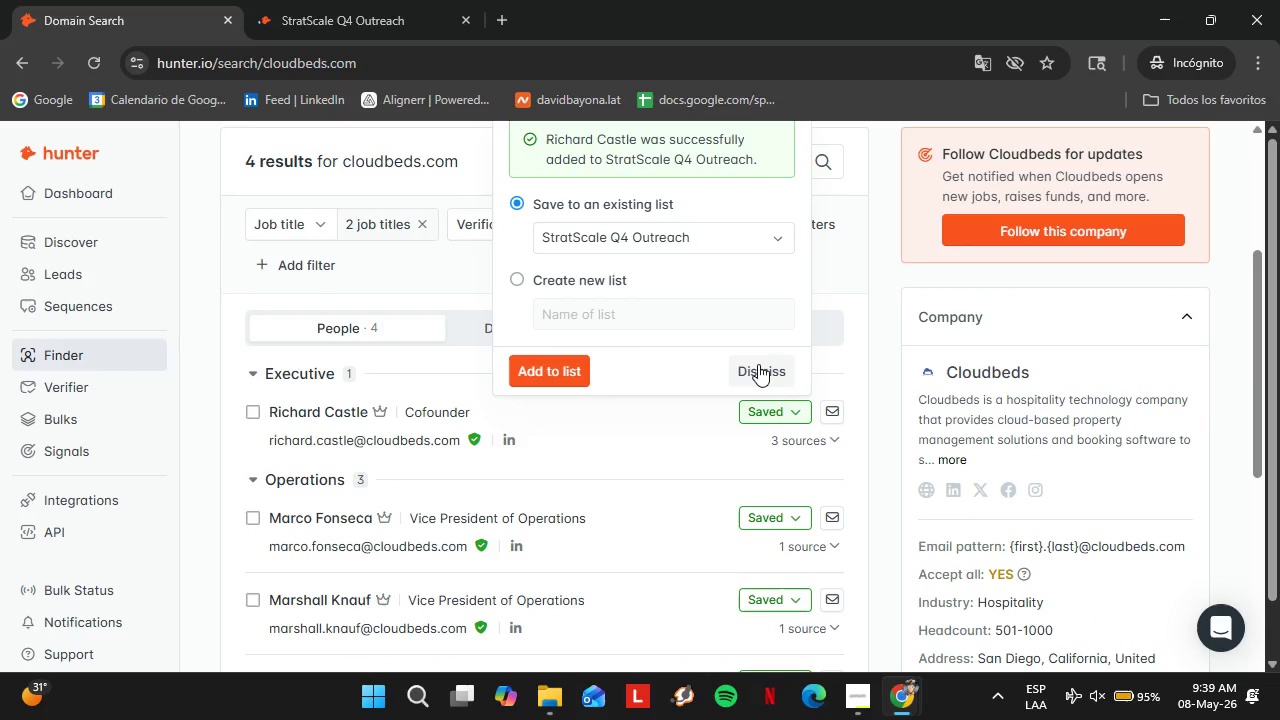 
double_click([390, 0])
 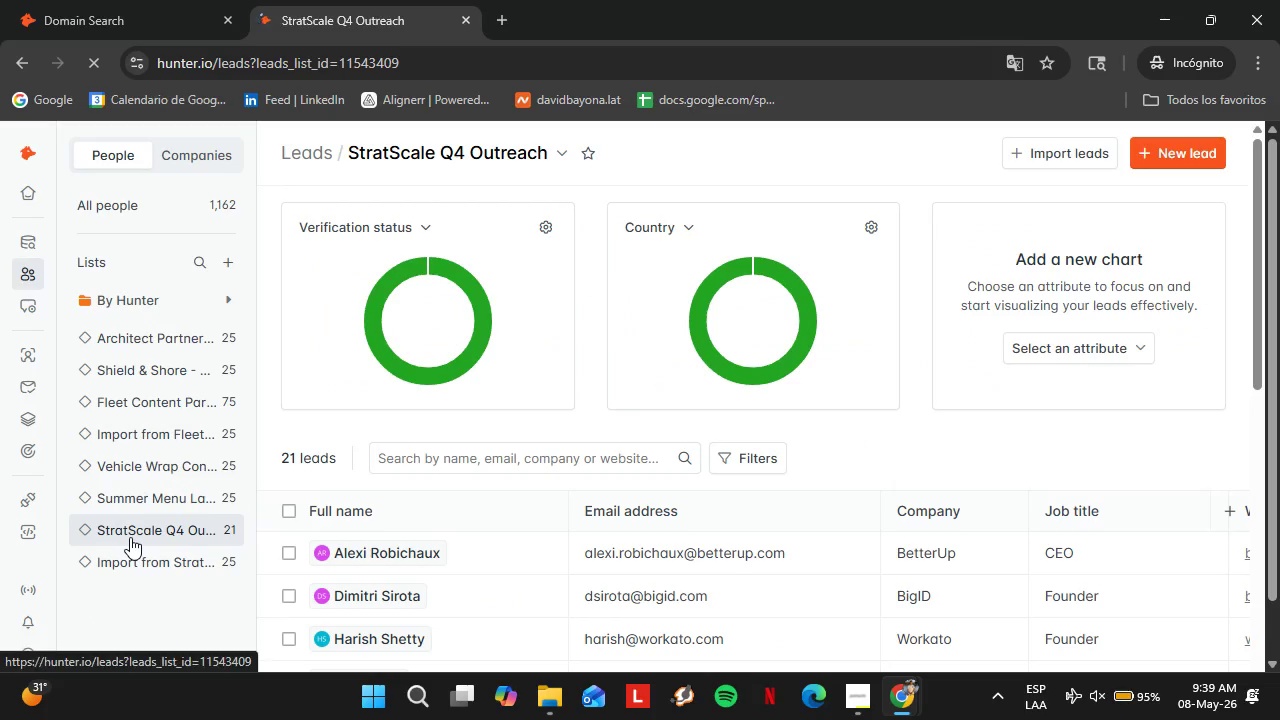 
left_click([130, 537])
 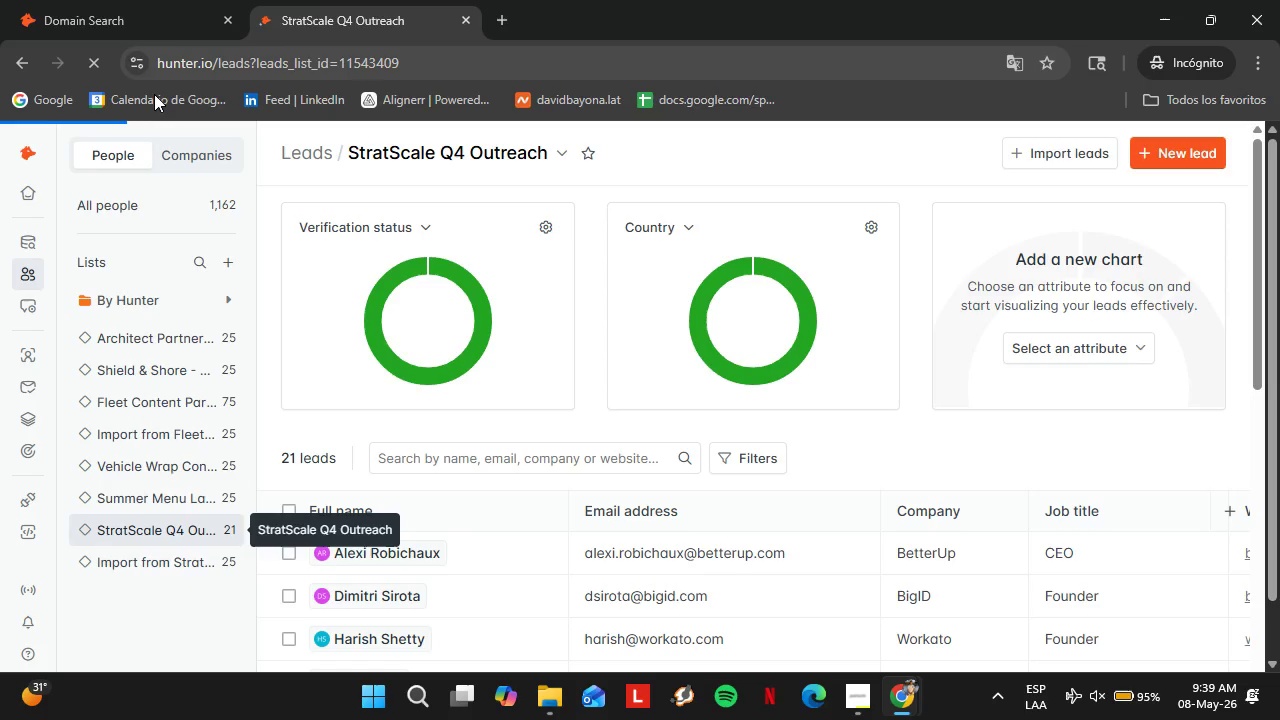 
scroll: coordinate [602, 542], scroll_direction: down, amount: 16.0
 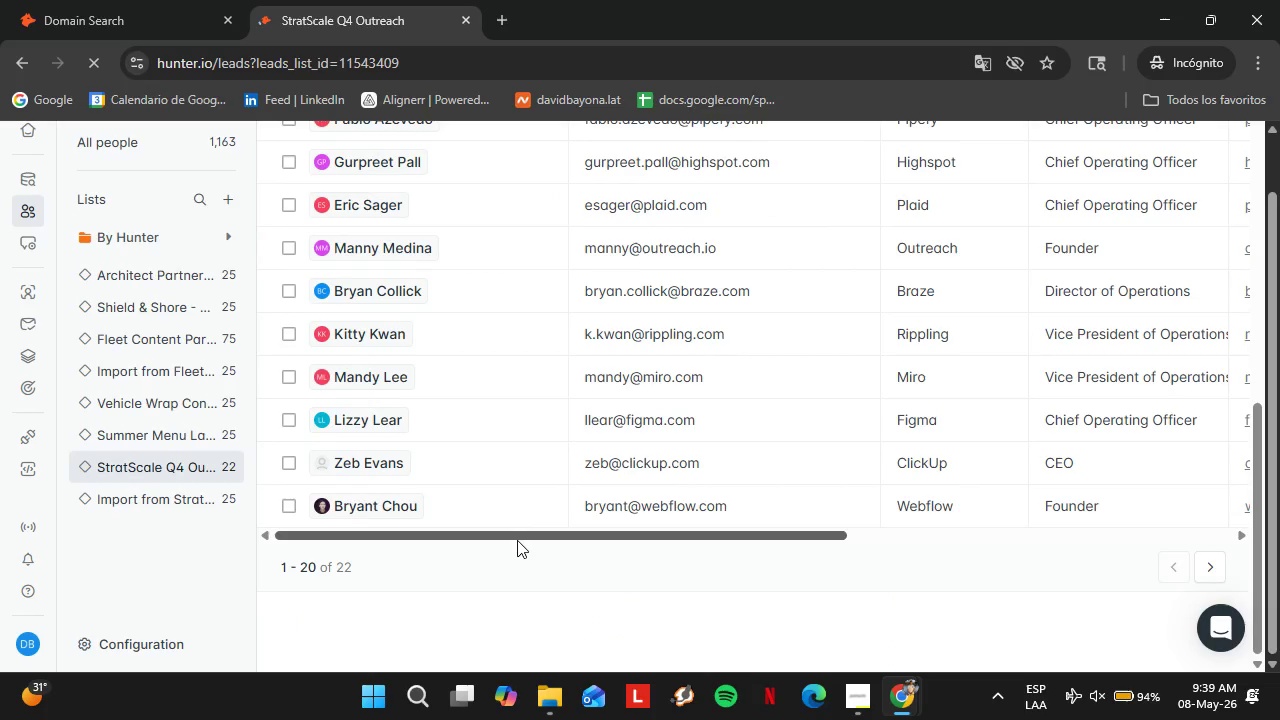 
left_click_drag(start_coordinate=[517, 540], to_coordinate=[946, 549])
 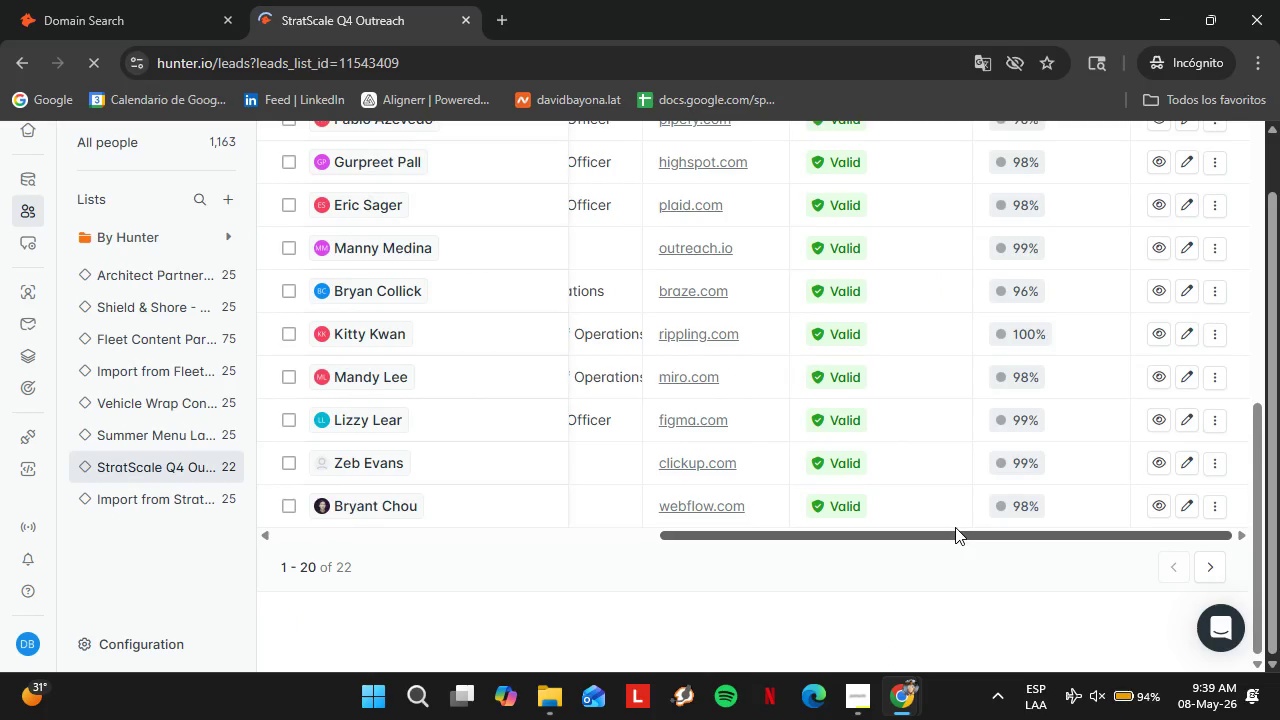 
scroll: coordinate [959, 492], scroll_direction: up, amount: 6.0
 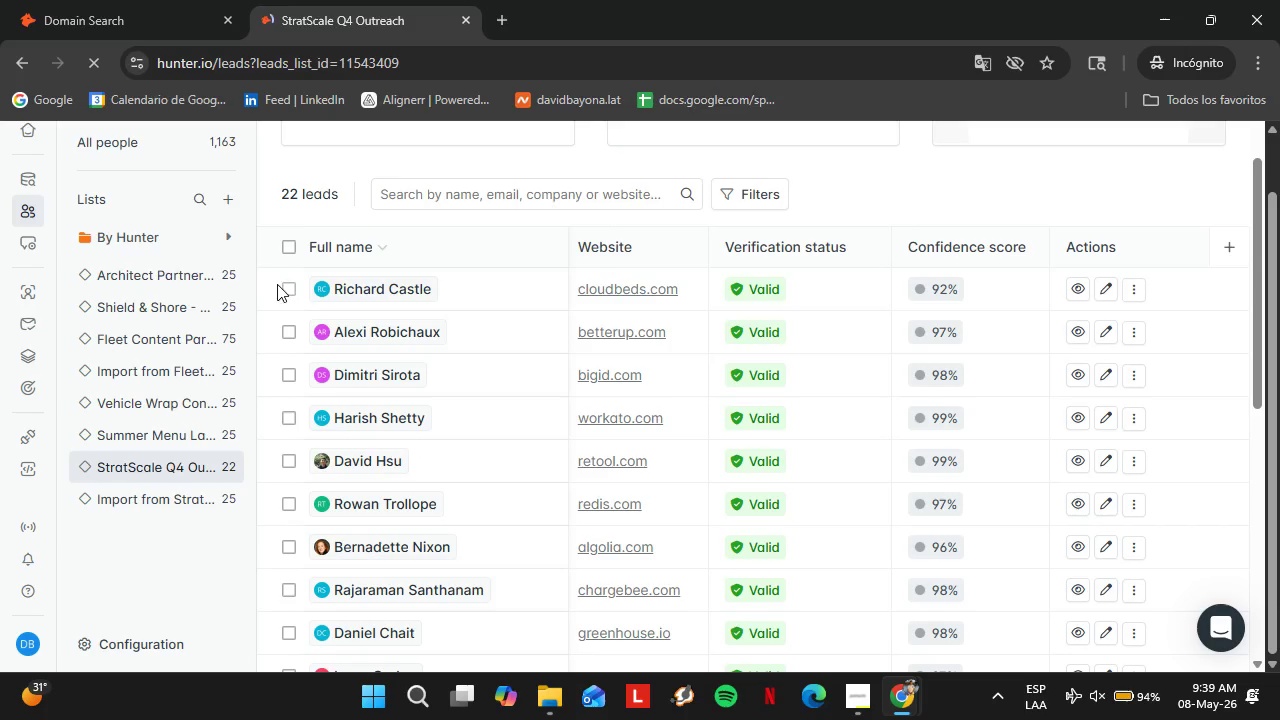 
left_click([289, 295])
 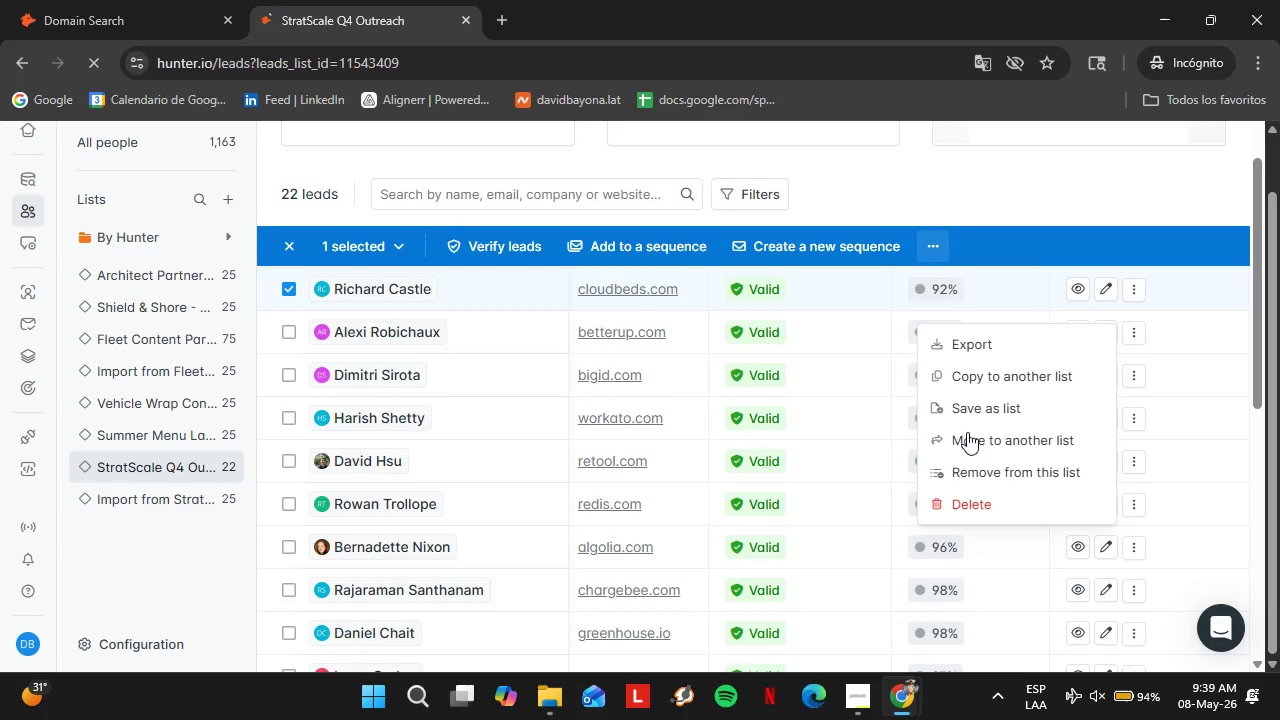 
left_click([959, 469])
 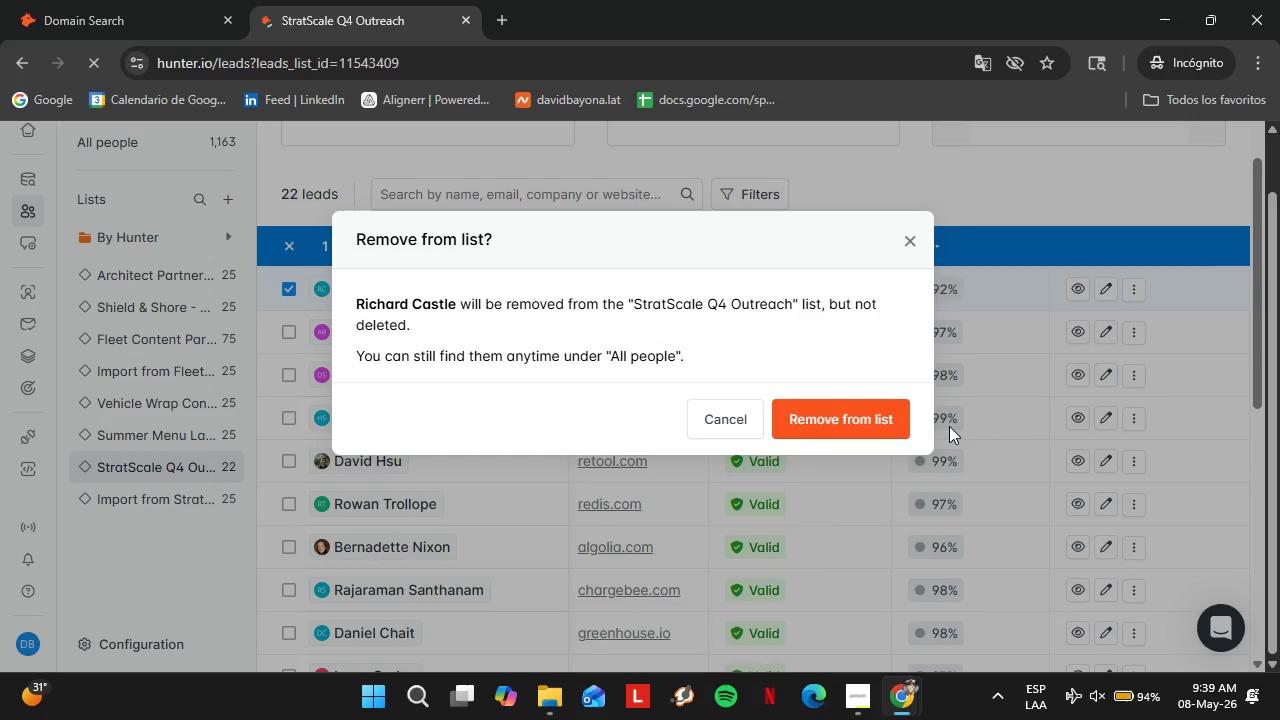 
wait(6.16)
 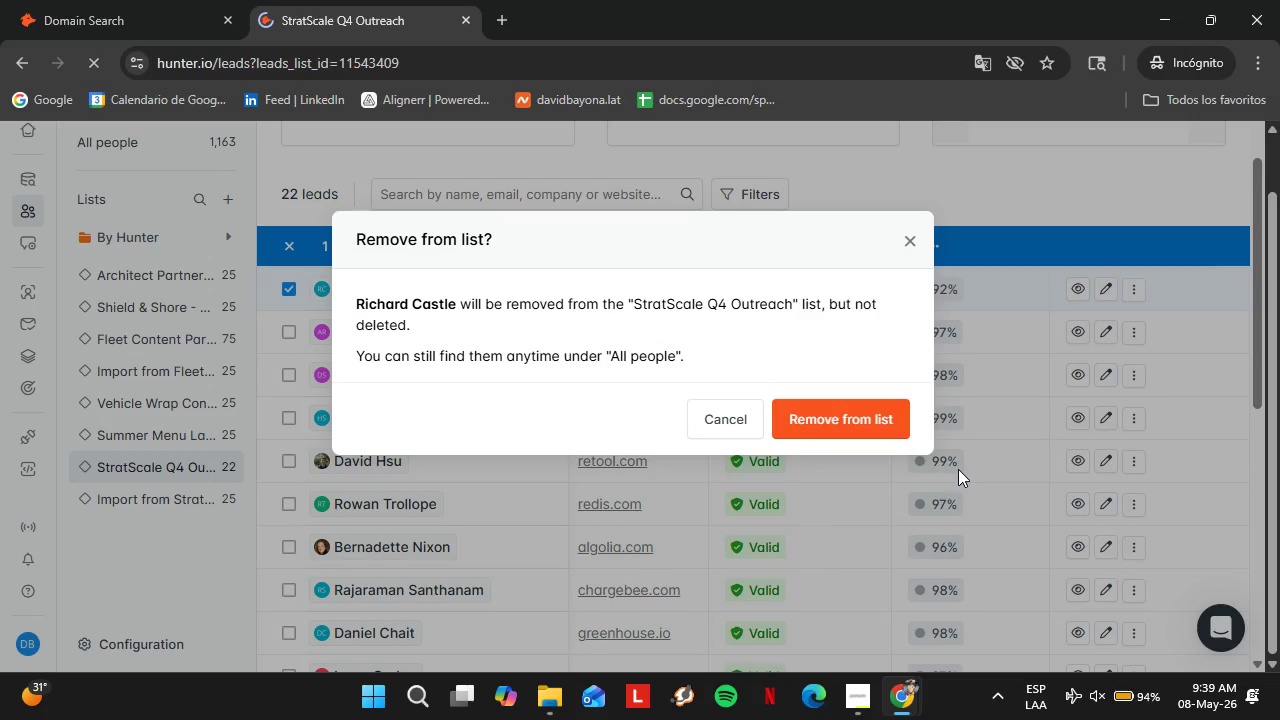 
left_click([845, 407])
 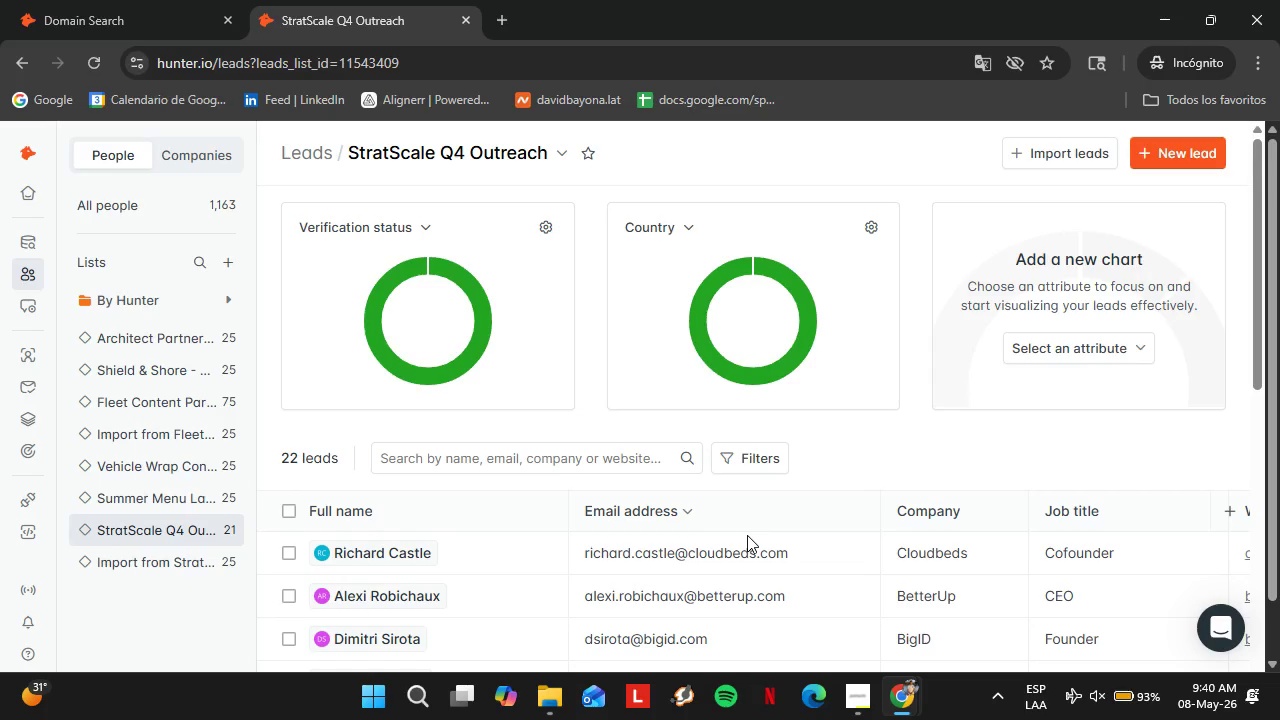 
wait(66.97)
 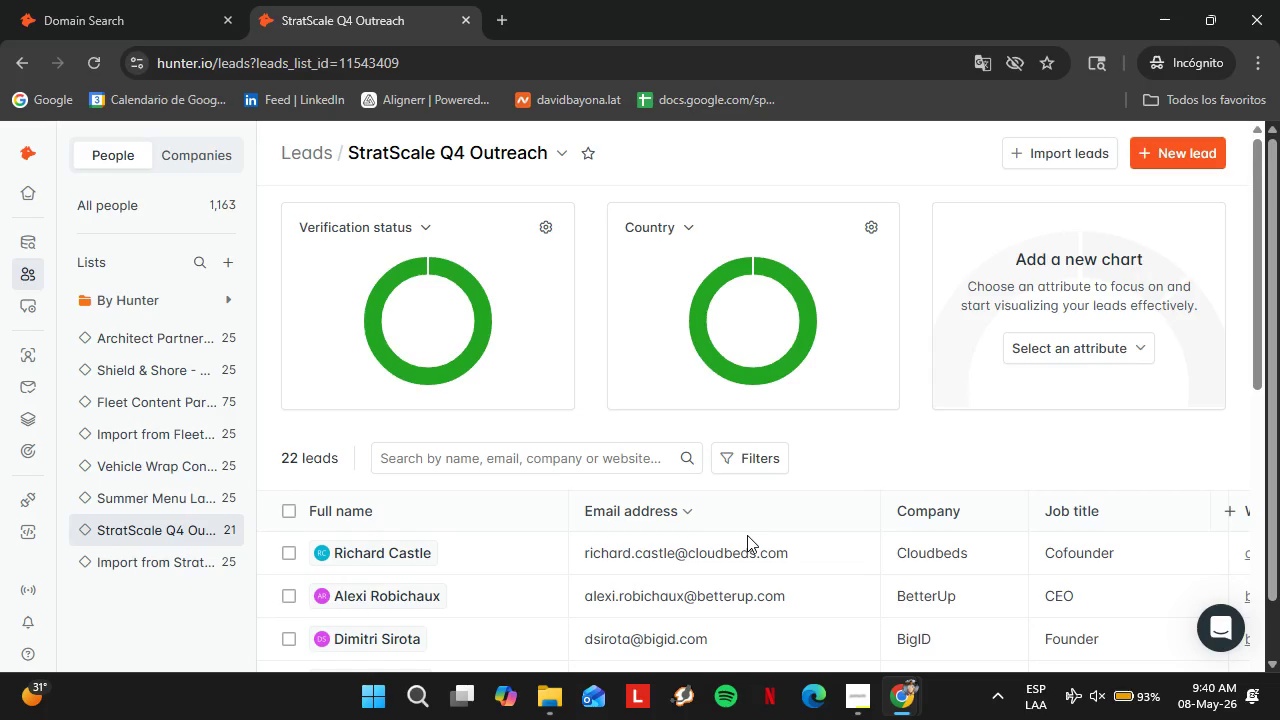 
scroll: coordinate [637, 636], scroll_direction: down, amount: 2.0
 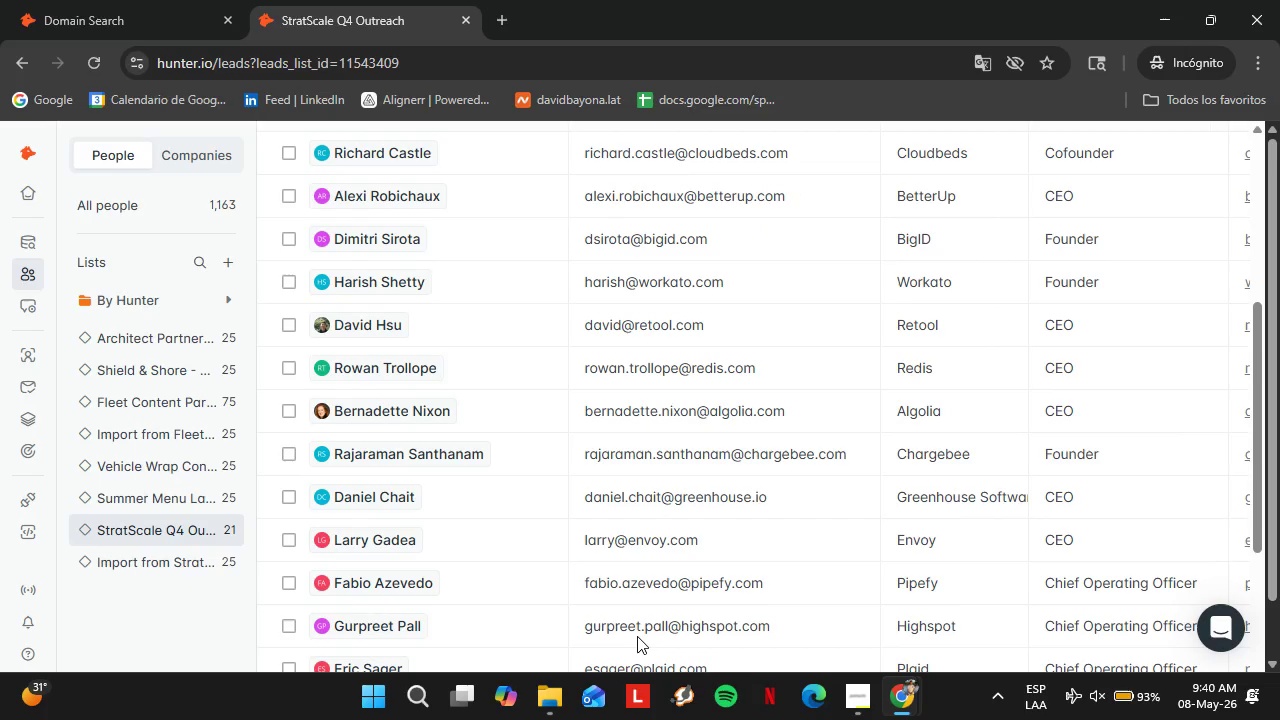 
scroll: coordinate [486, 398], scroll_direction: none, amount: 0.0
 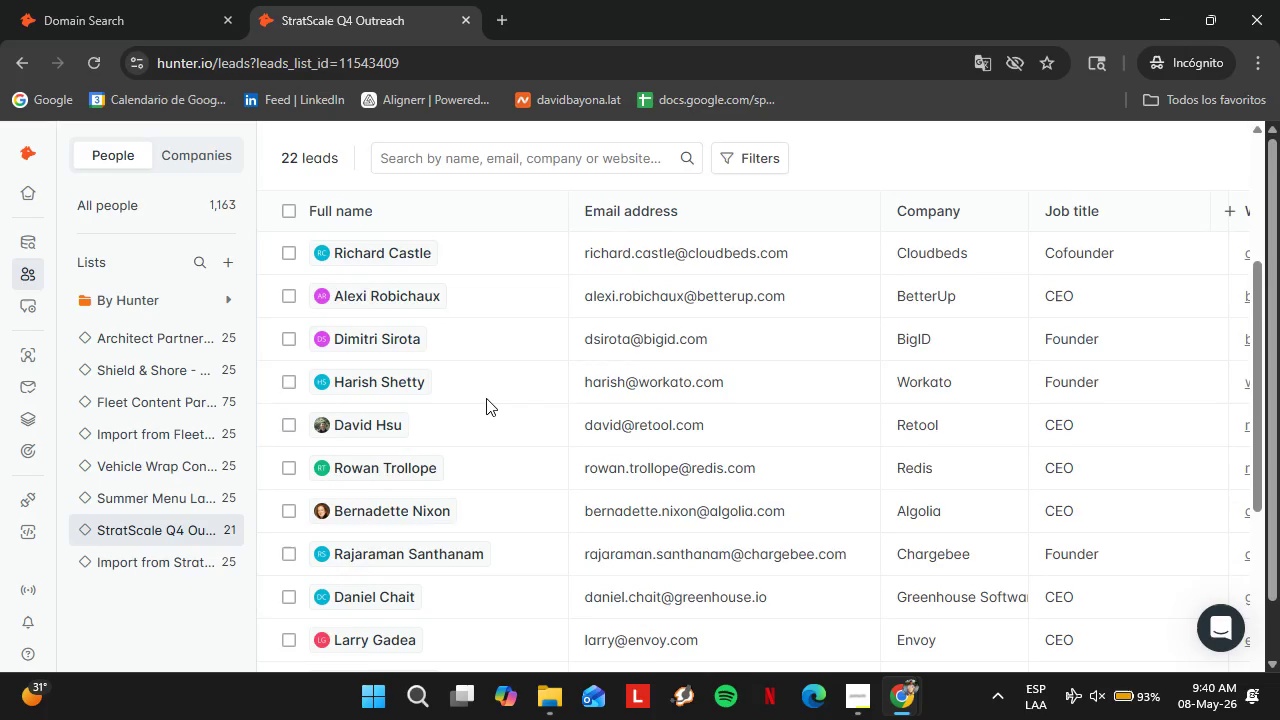 
scroll: coordinate [489, 405], scroll_direction: down, amount: 8.0
 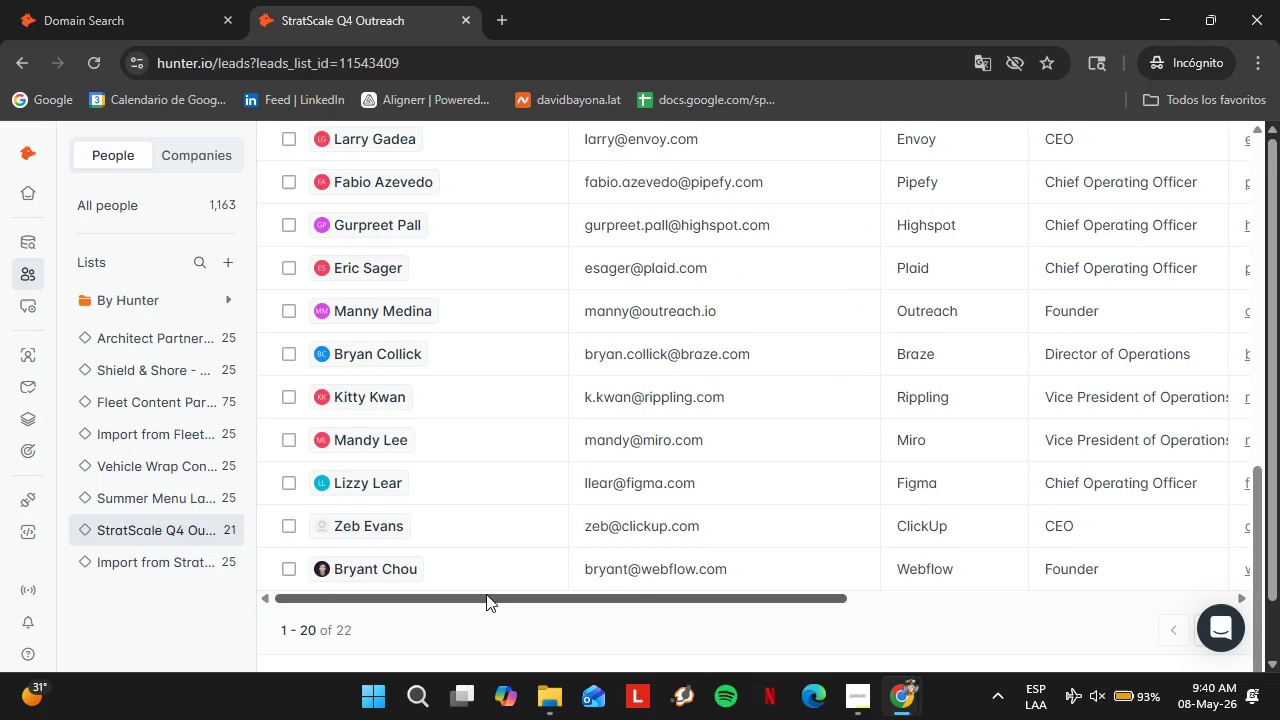 
left_click_drag(start_coordinate=[486, 594], to_coordinate=[967, 600])
 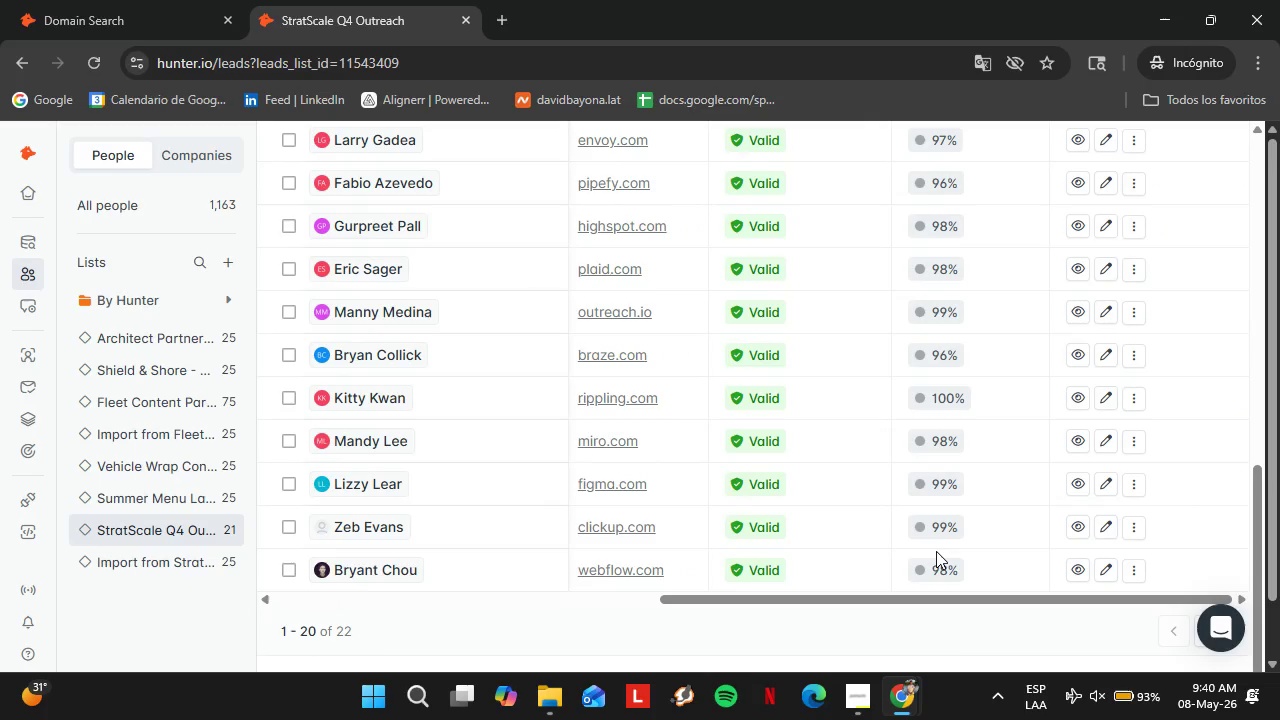 
scroll: coordinate [935, 547], scroll_direction: up, amount: 7.0
 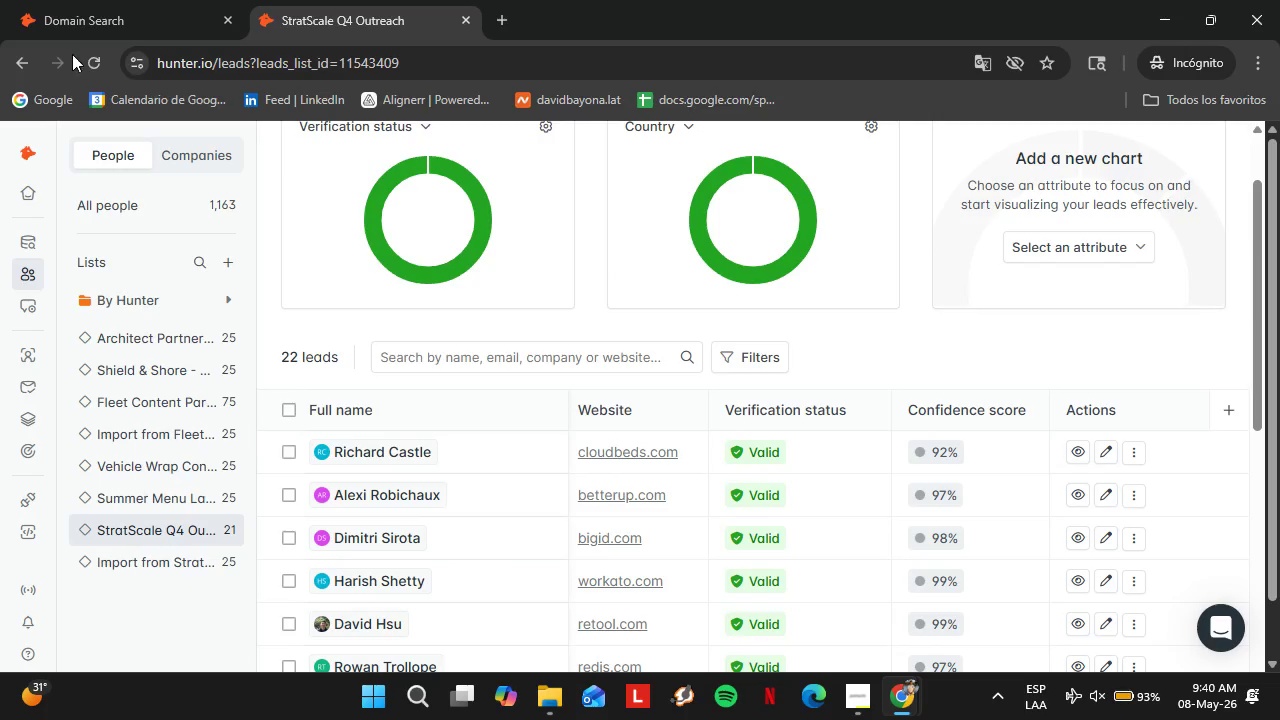 
left_click([96, 58])
 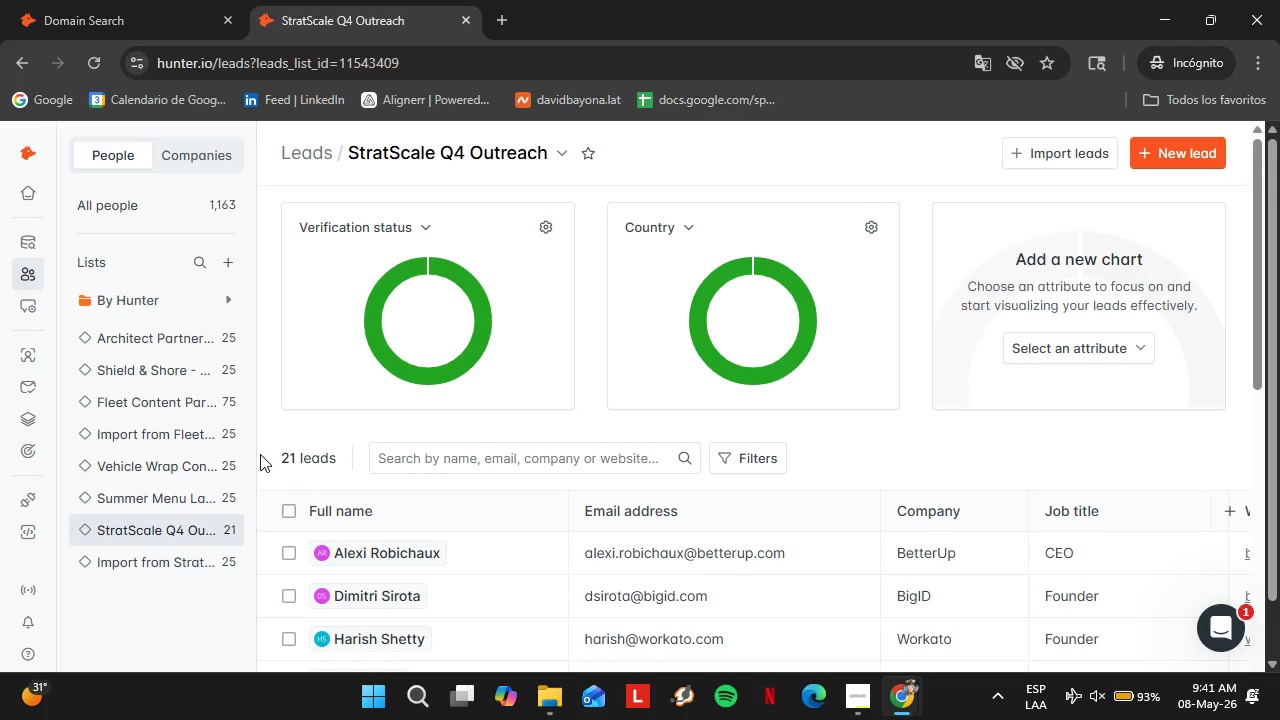 
wait(30.27)
 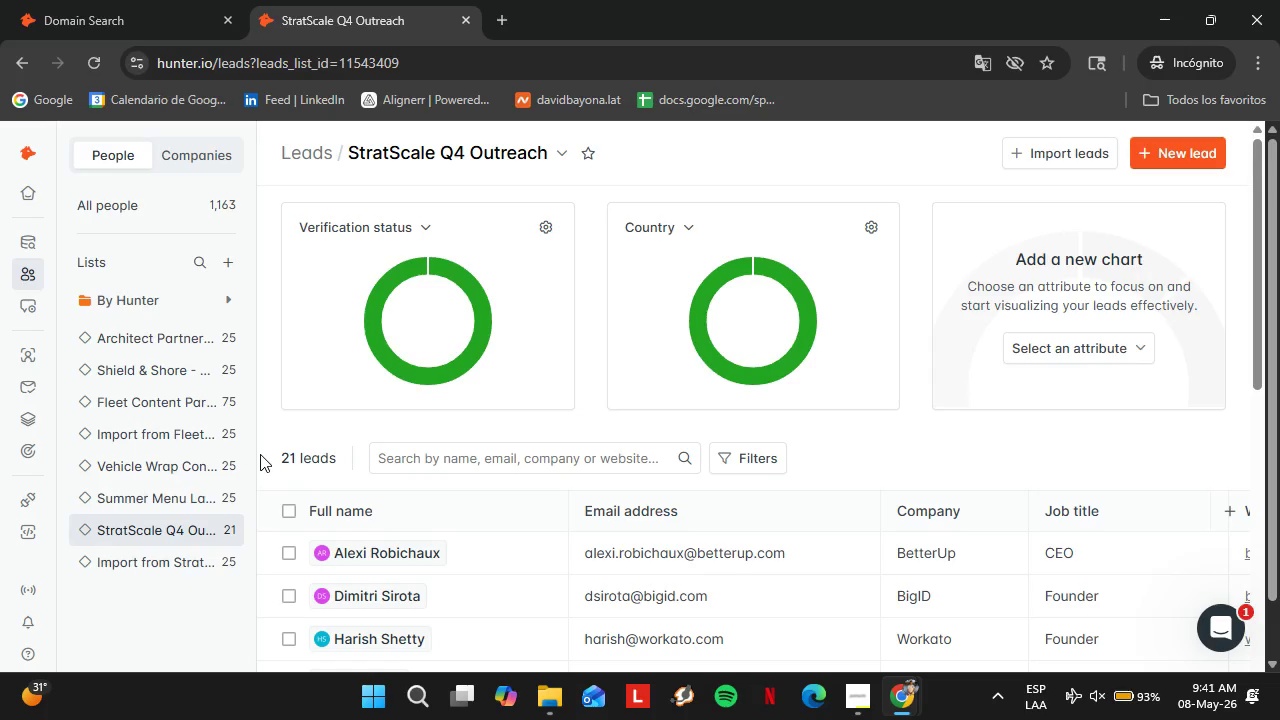 
left_click([73, 0])
 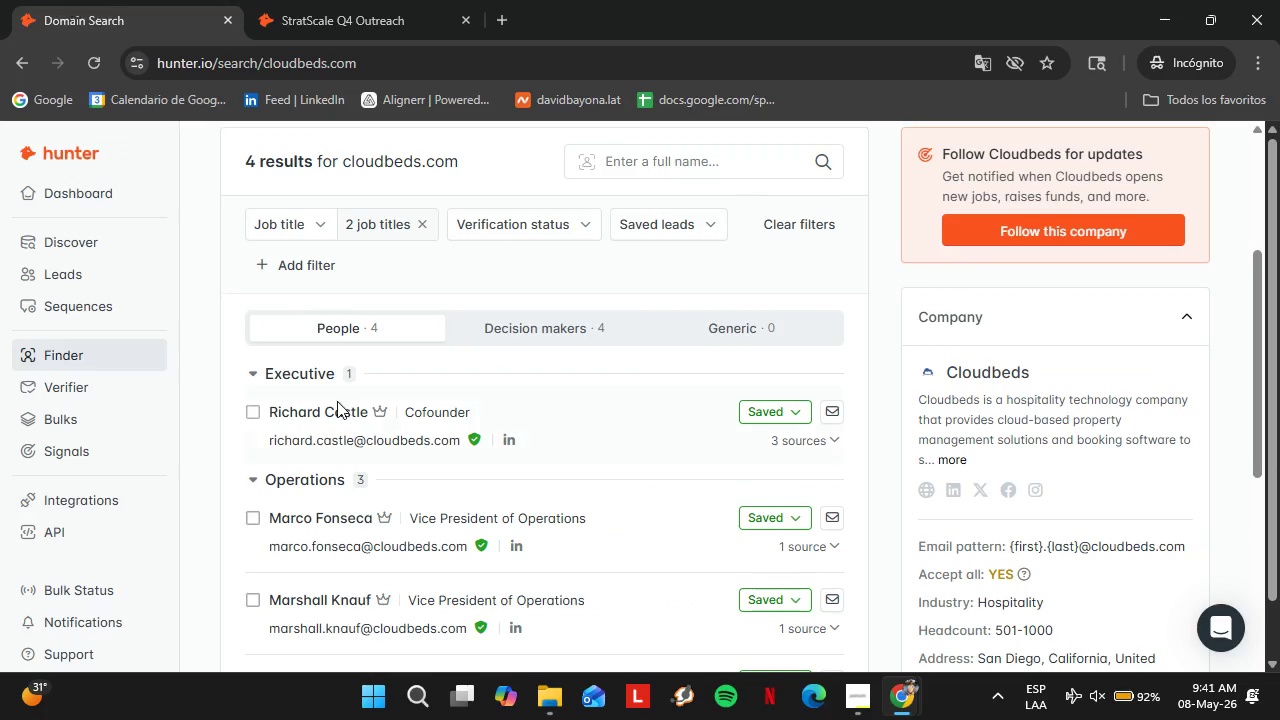 
scroll: coordinate [343, 395], scroll_direction: up, amount: 3.0
 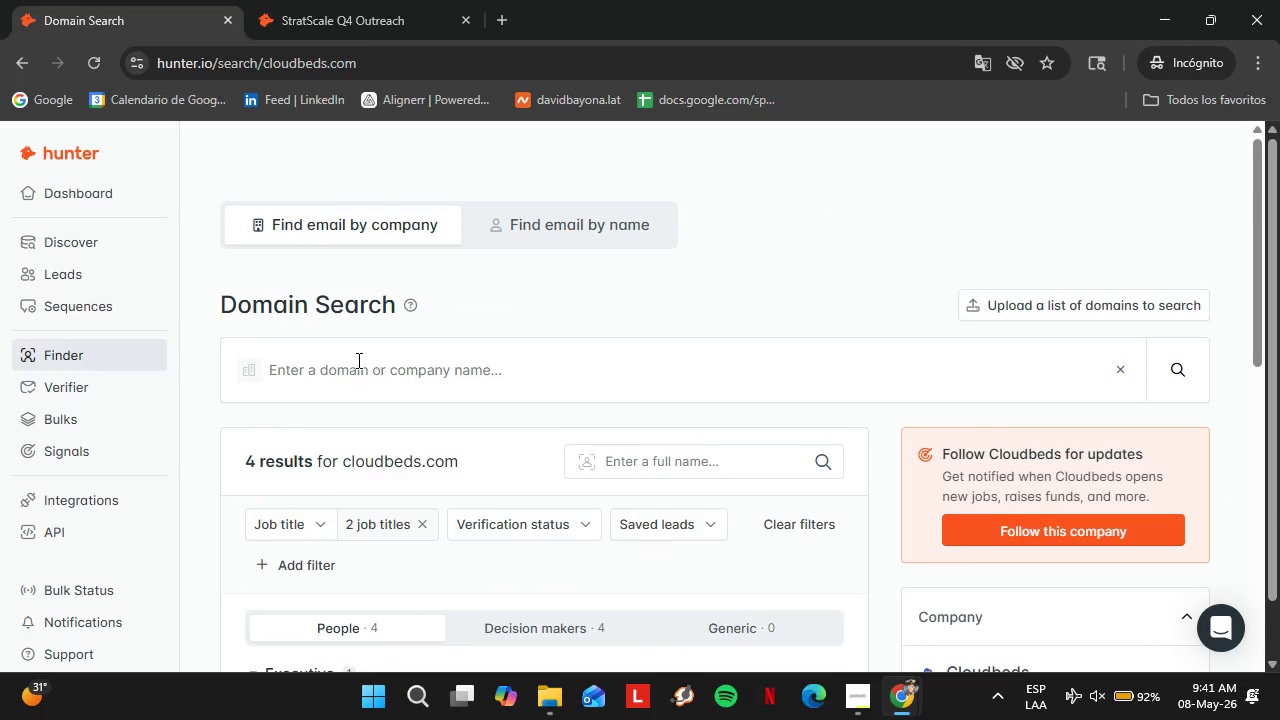 
left_click([357, 360])
 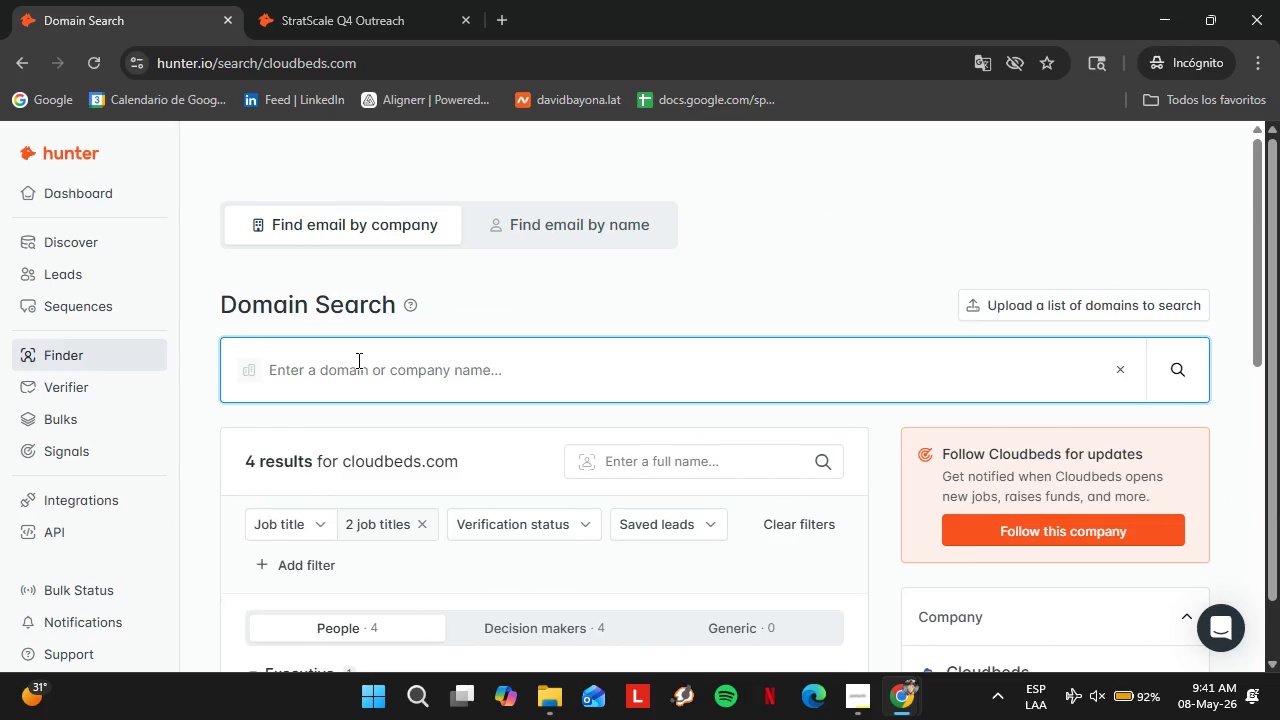 
type(lattice)
 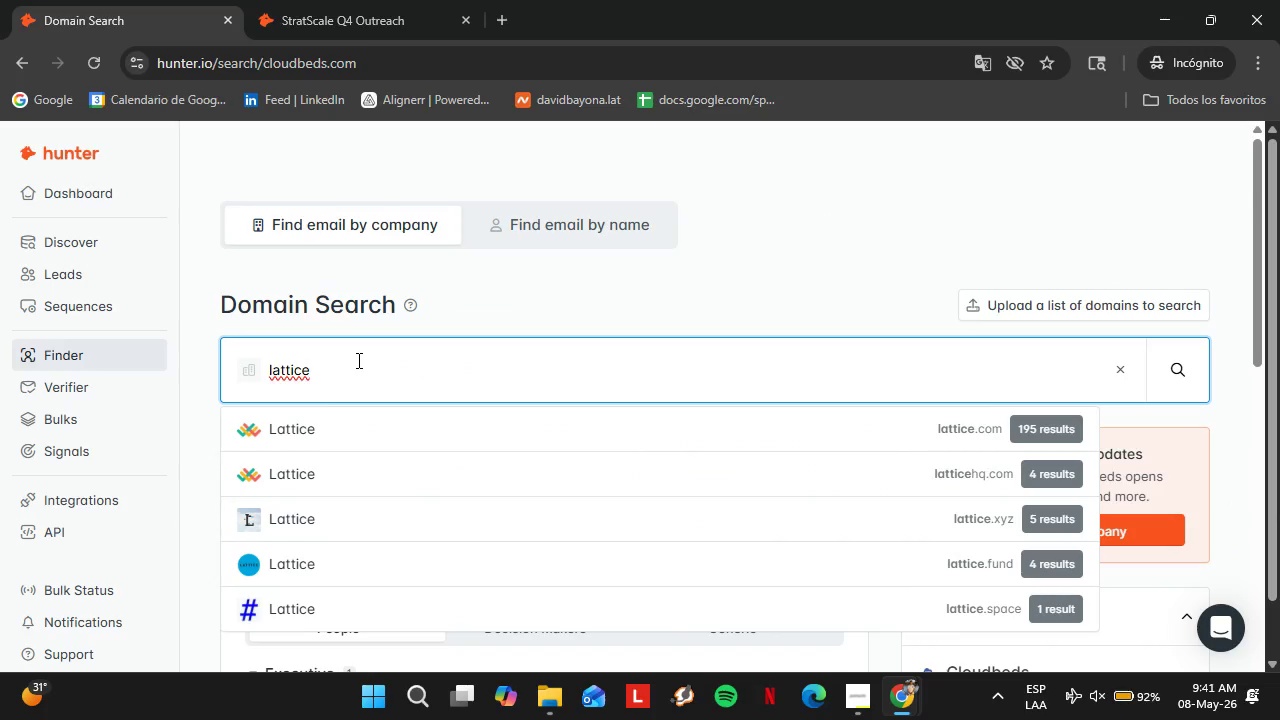 
key(ArrowDown)
 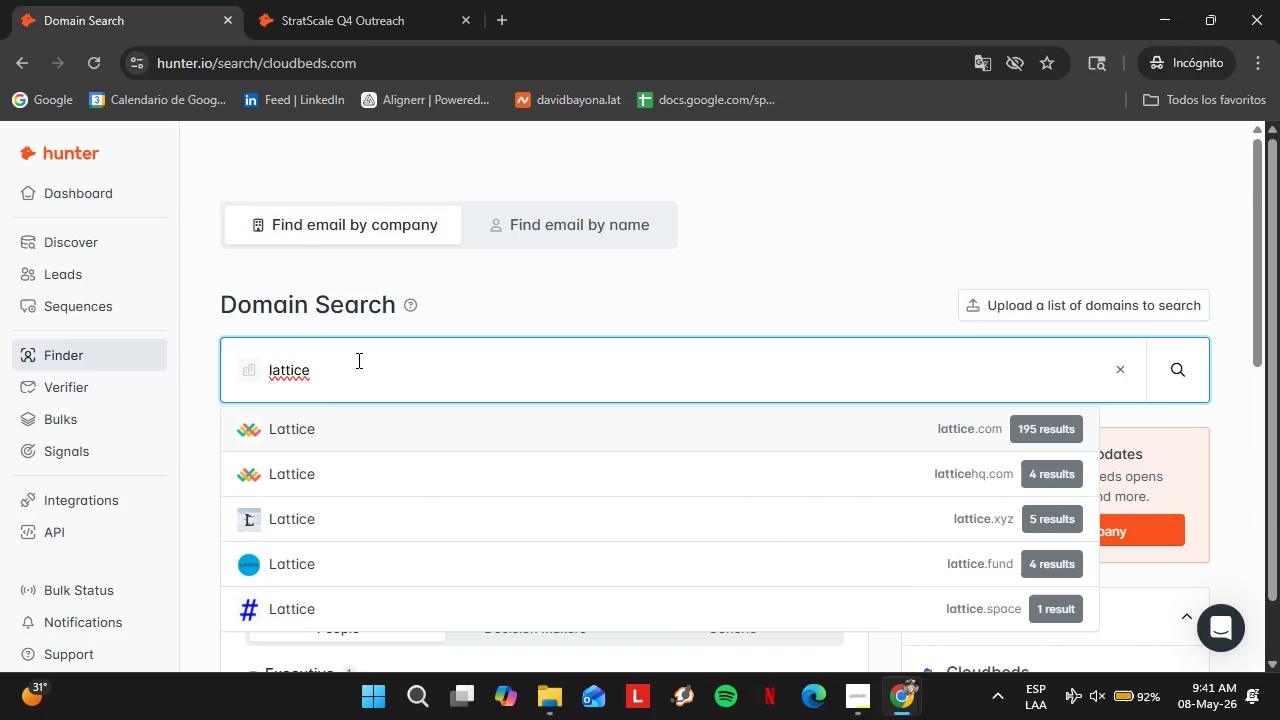 
key(Enter)
 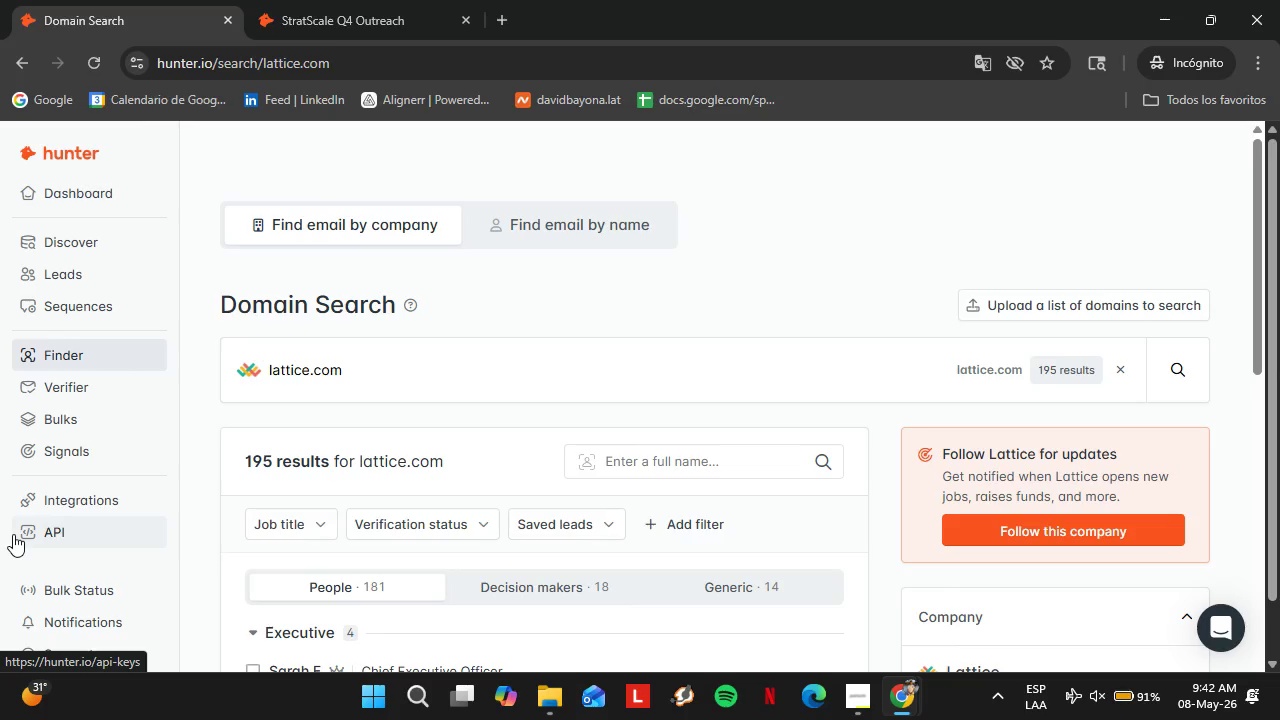 
wait(50.39)
 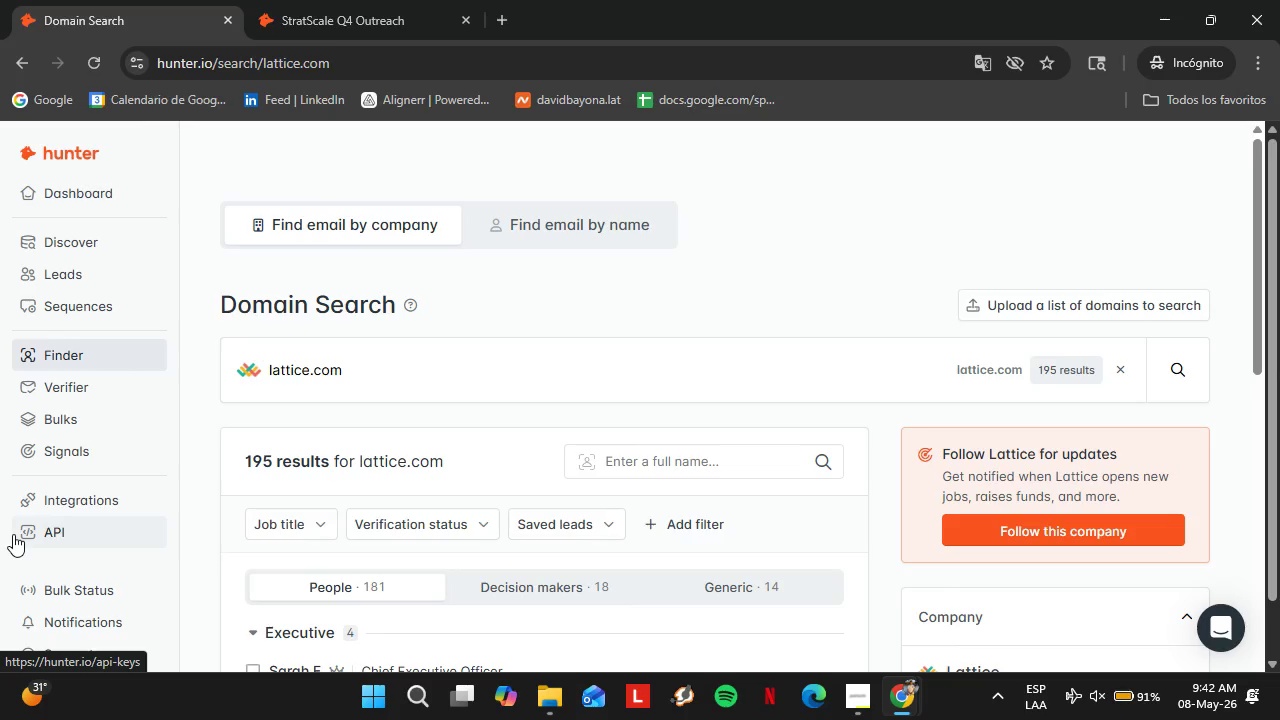 
scroll: coordinate [473, 508], scroll_direction: down, amount: 3.0
 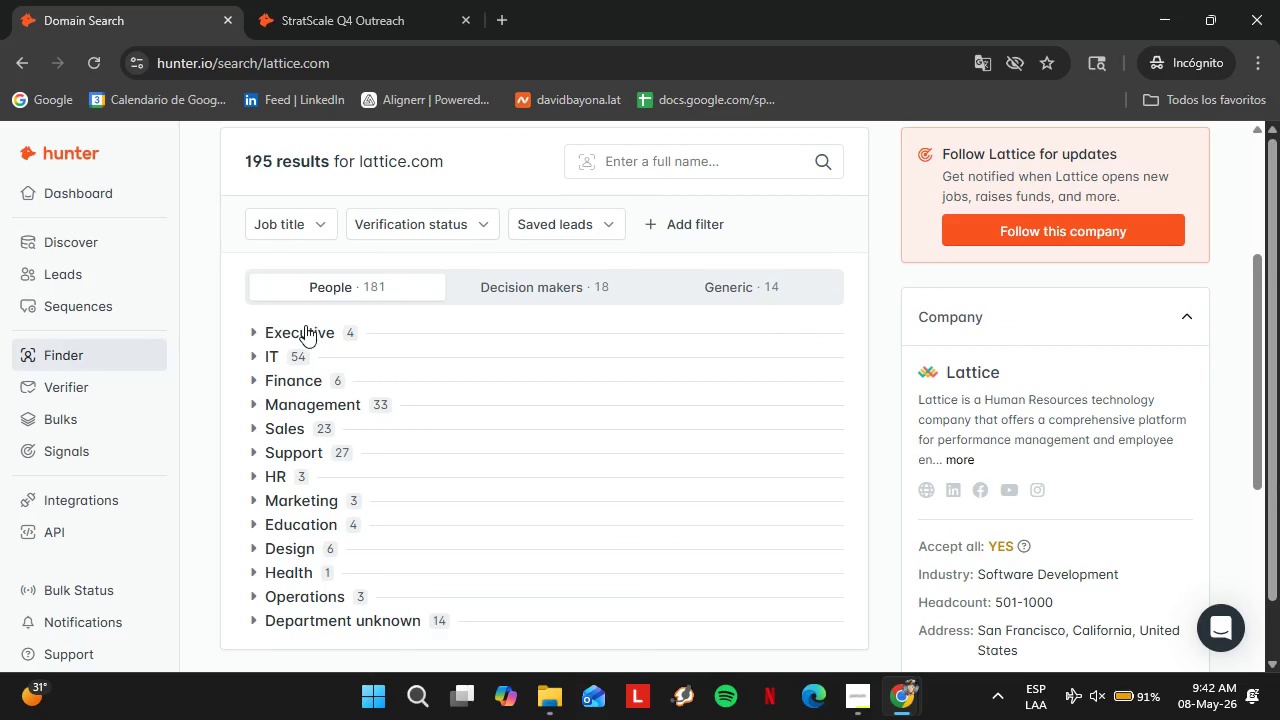 
double_click([296, 224])
 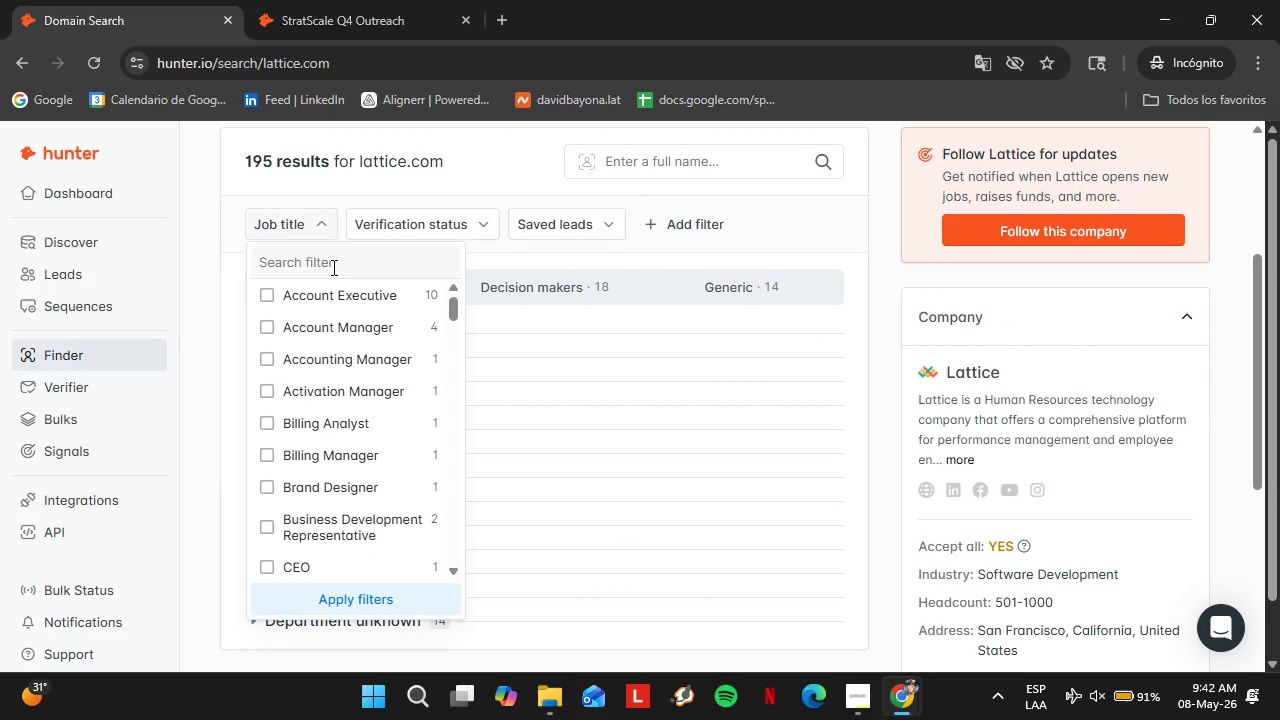 
left_click([329, 265])
 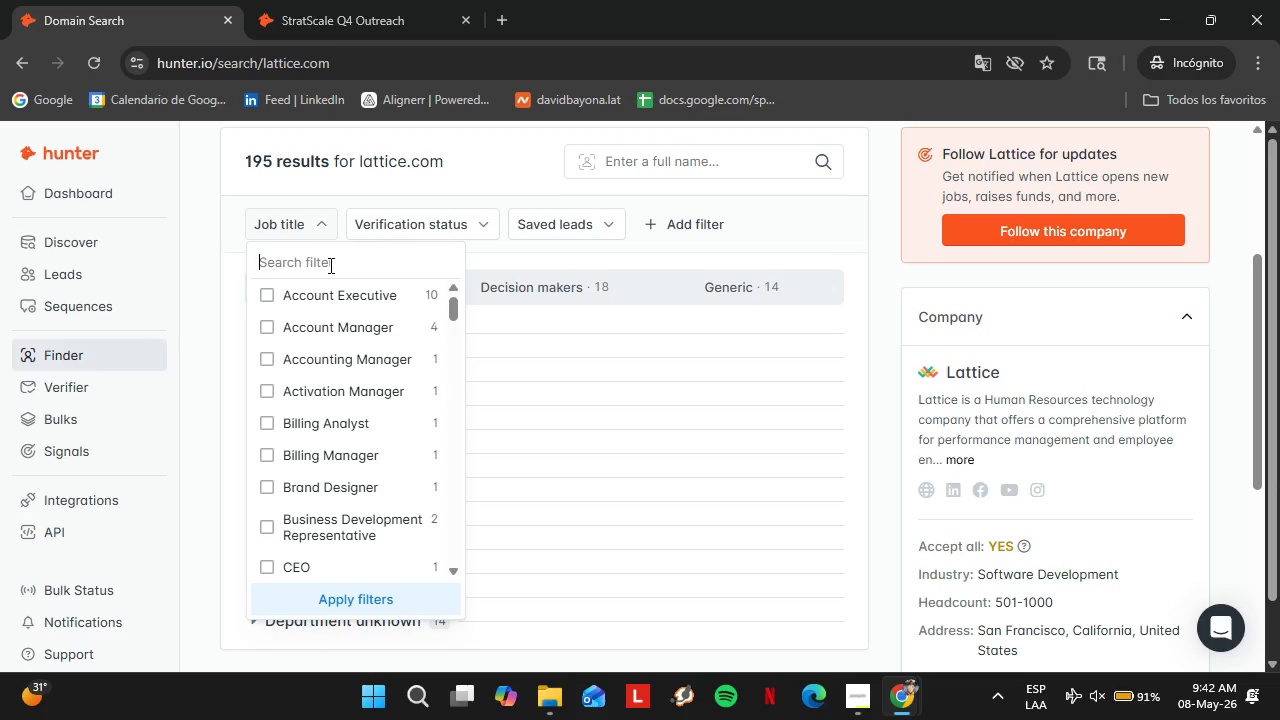 
wait(8.44)
 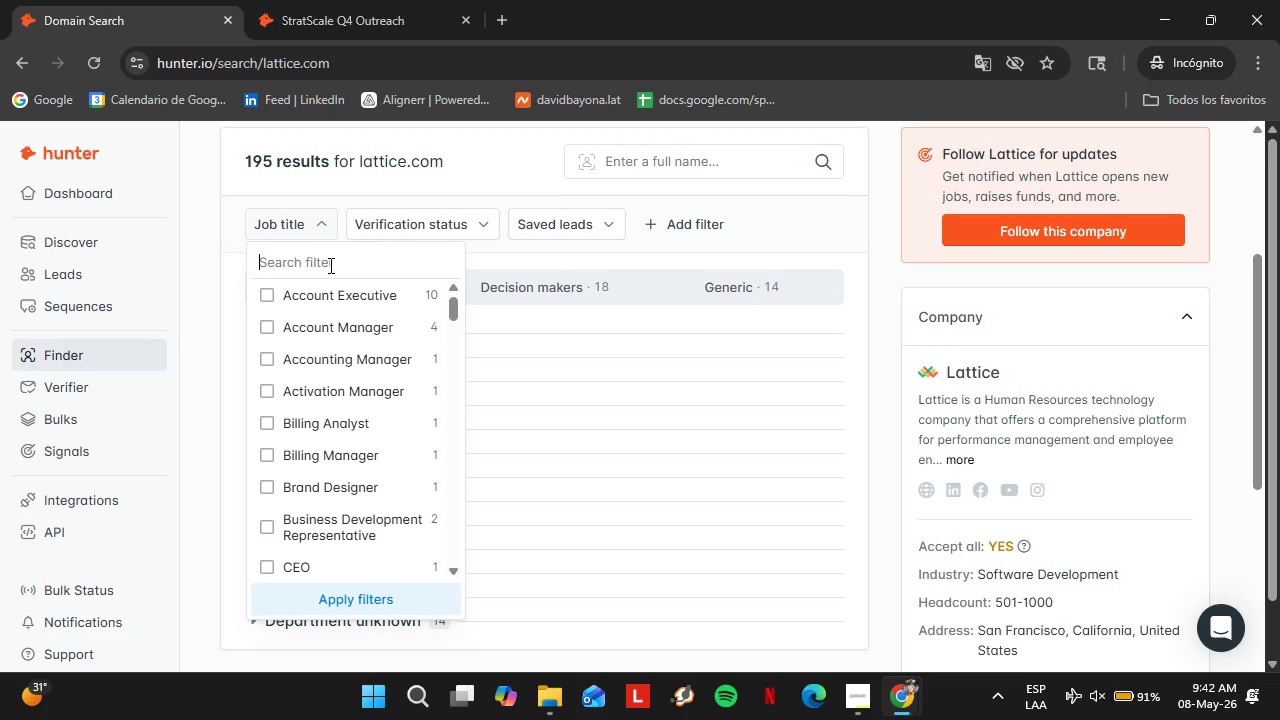 
type(chiefne)
key(Backspace)
key(Backspace)
key(Backspace)
key(Backspace)
type(coo)
key(Backspace)
key(Backspace)
key(Backspace)
key(Backspace)
type(opera)
 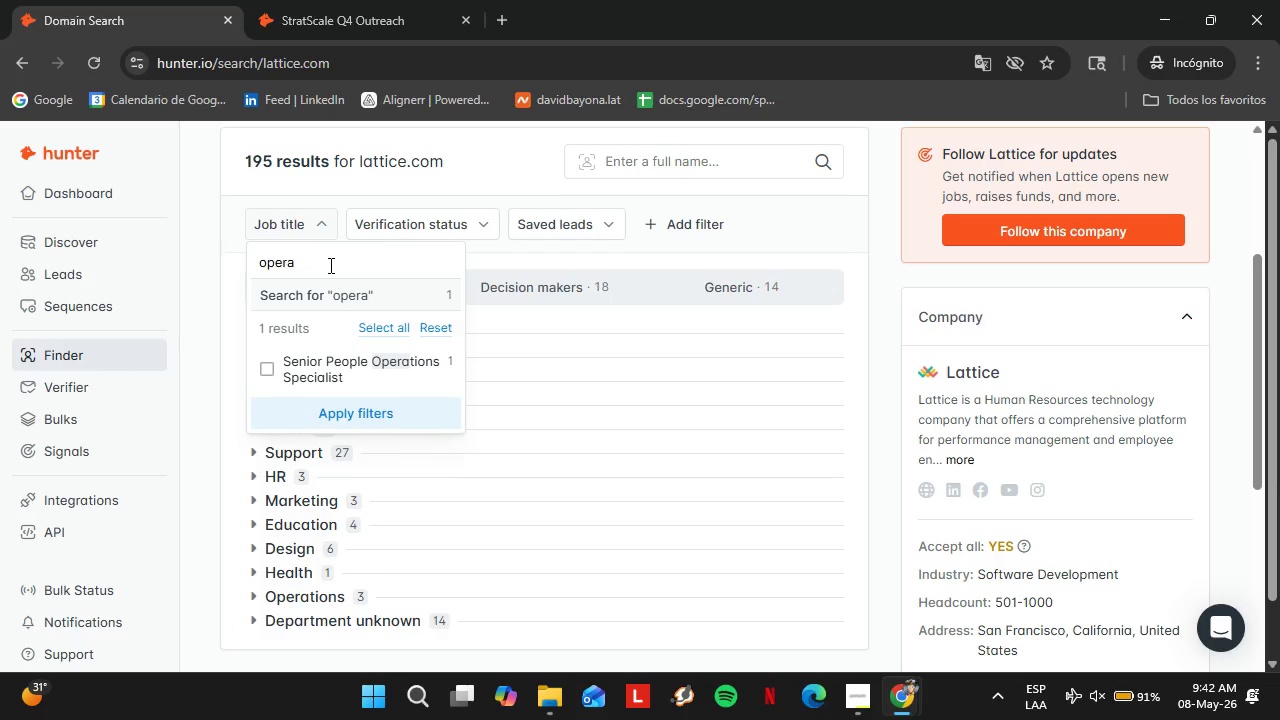 
hold_key(key=Backspace, duration=0.95)
 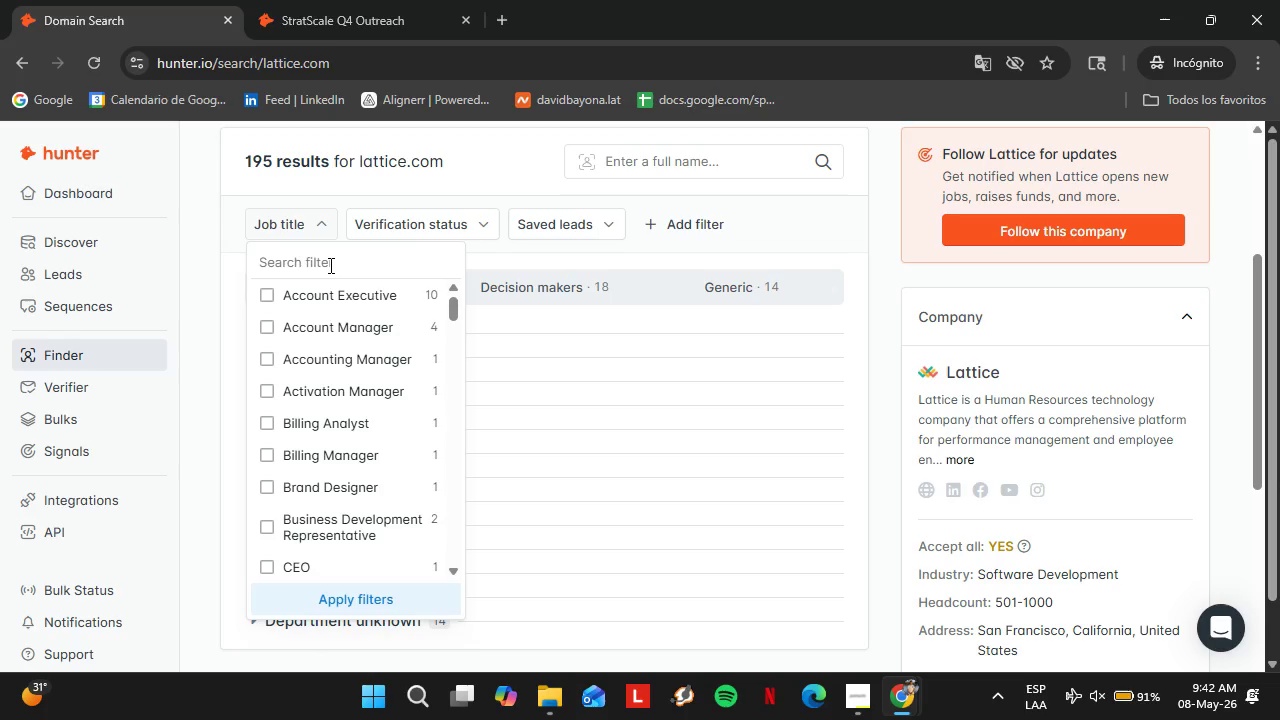 
type(ceo)
 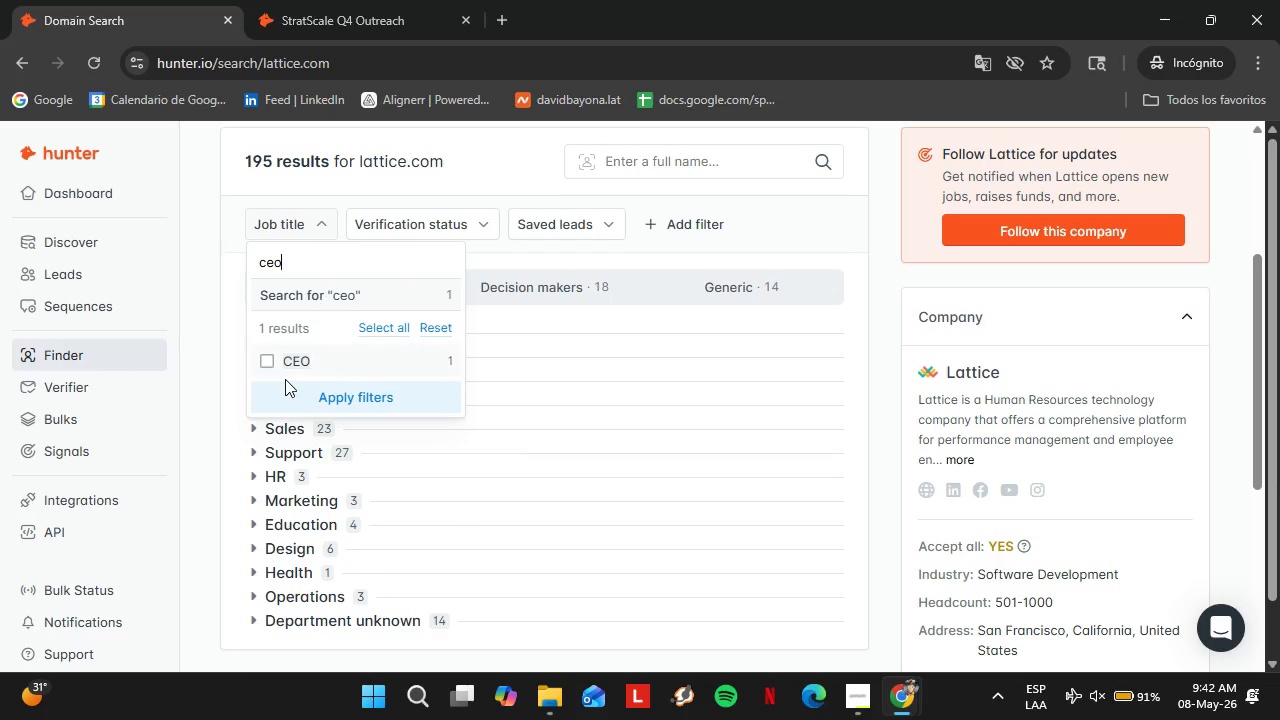 
left_click([273, 368])
 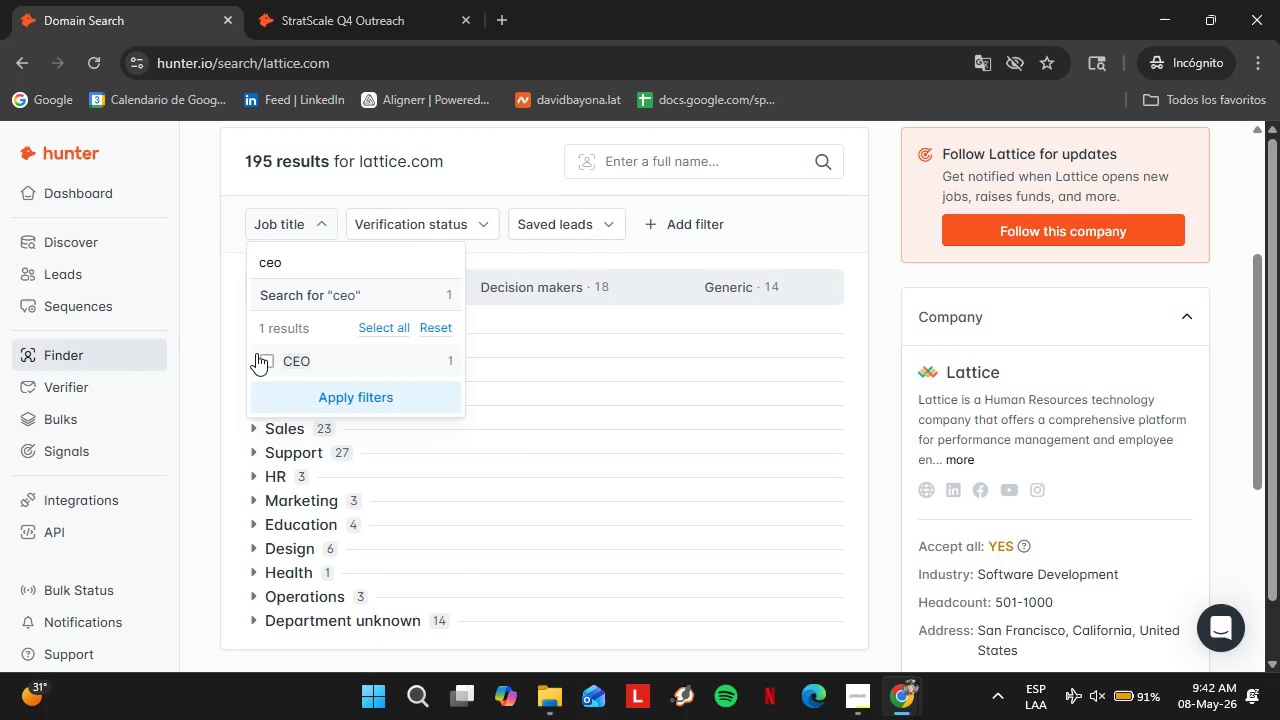 
left_click([265, 356])
 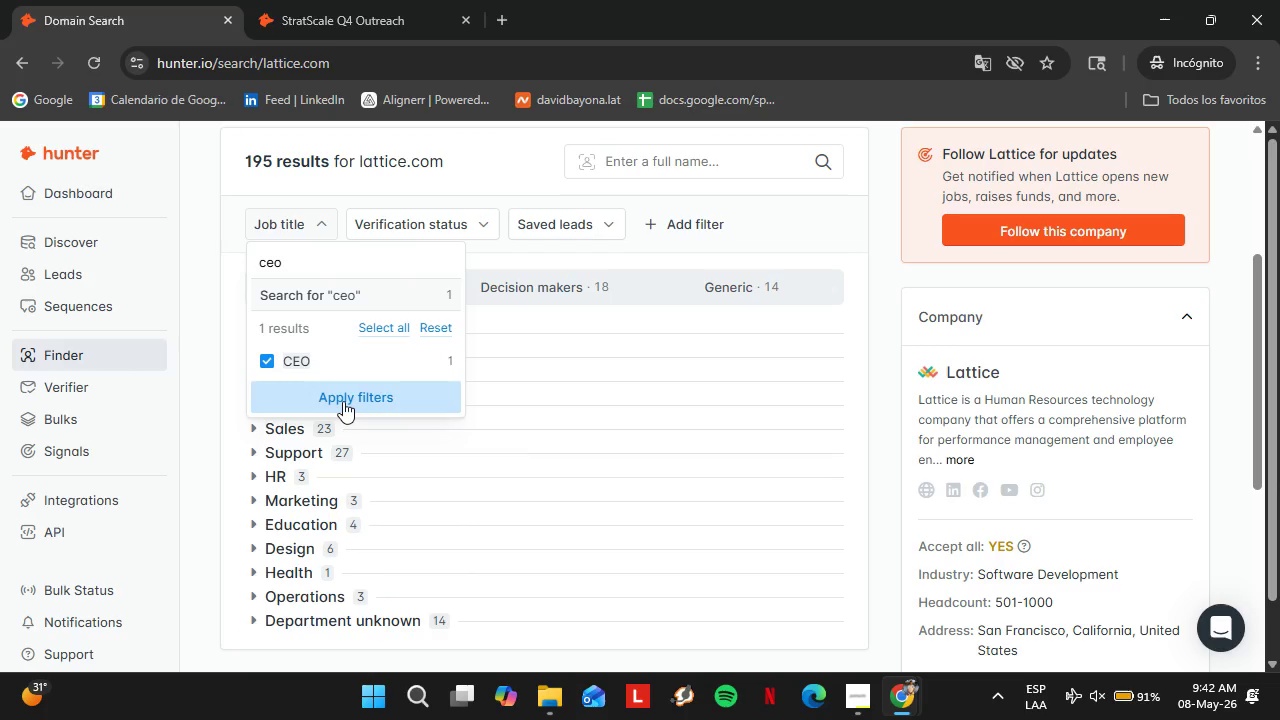 
left_click([343, 401])
 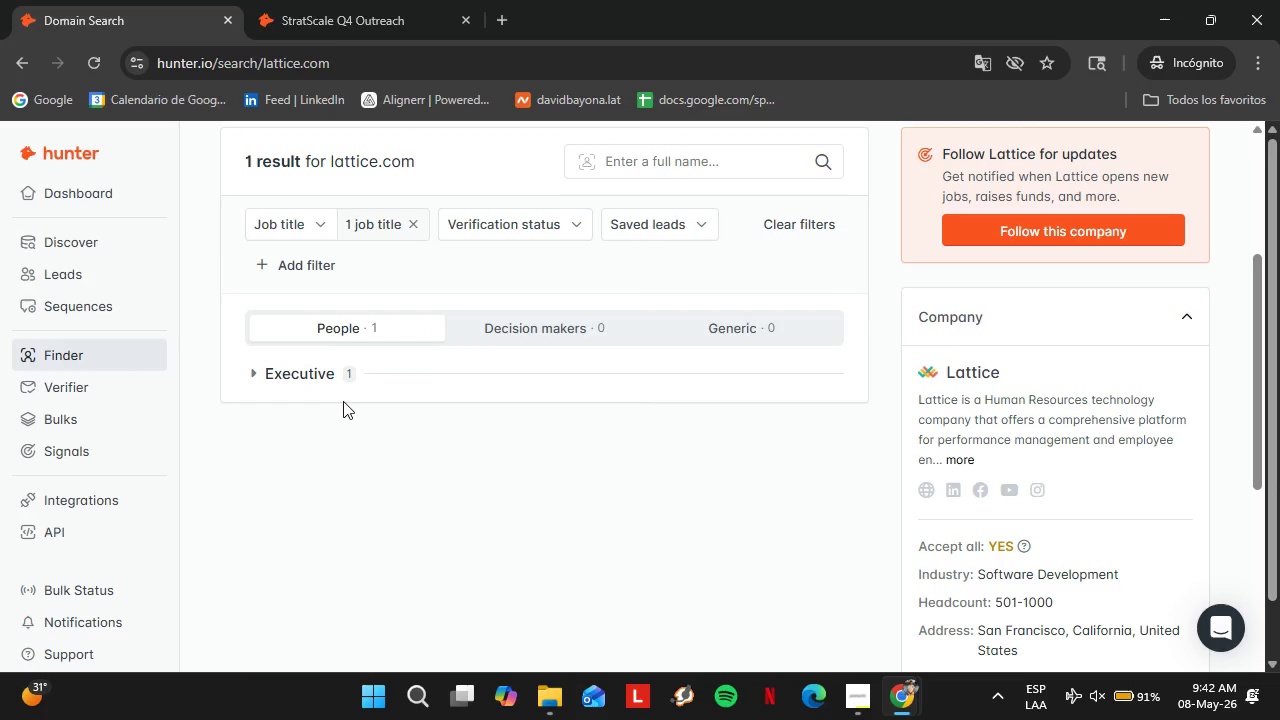 
wait(9.06)
 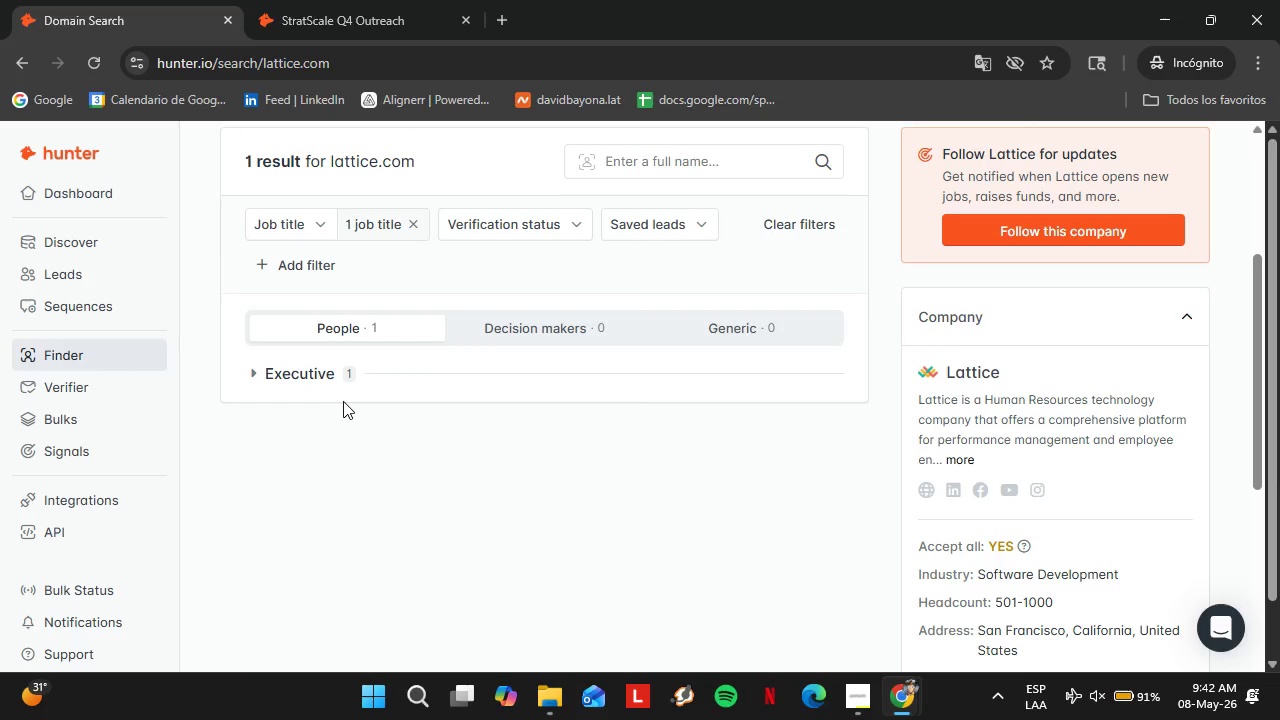 
left_click([294, 374])
 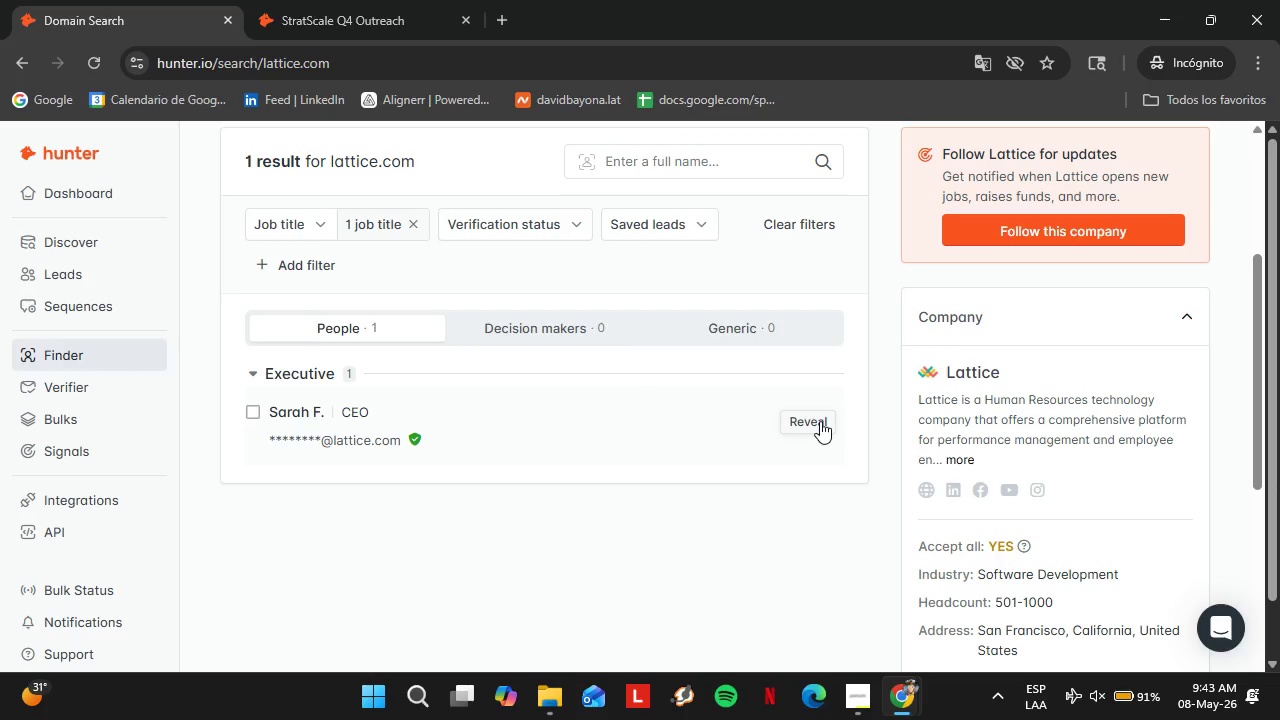 
left_click([820, 421])
 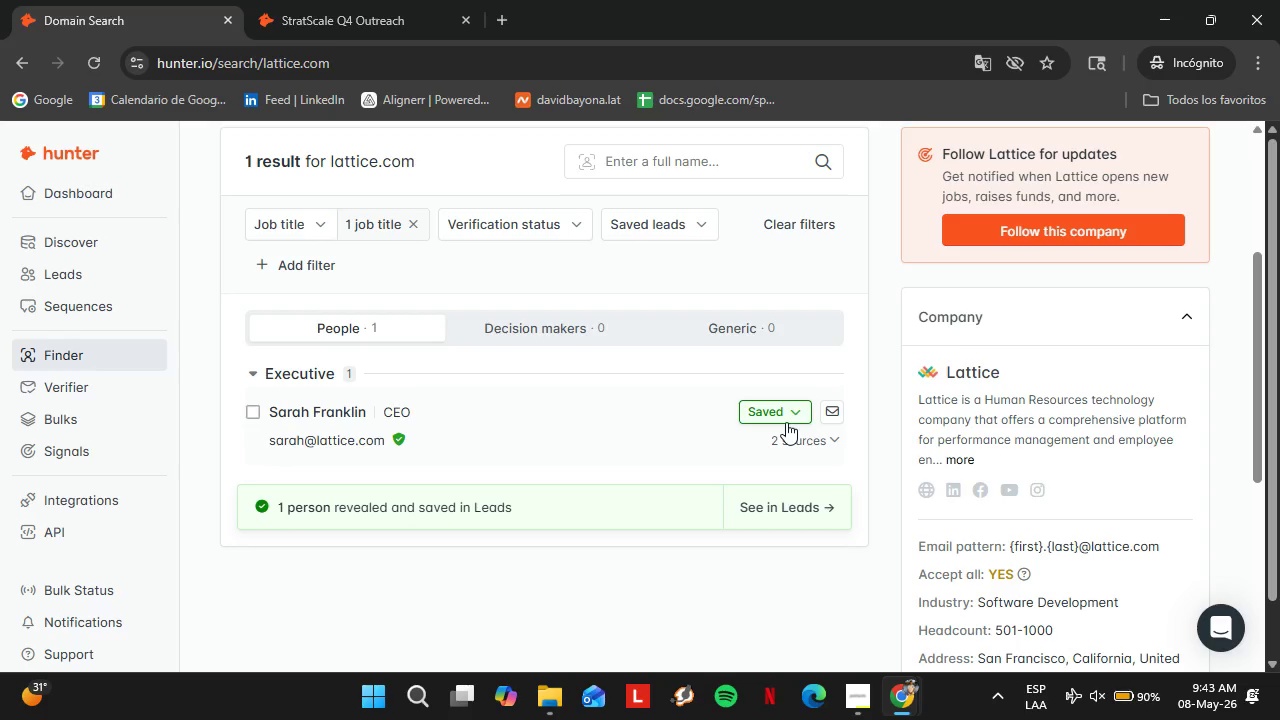 
wait(15.53)
 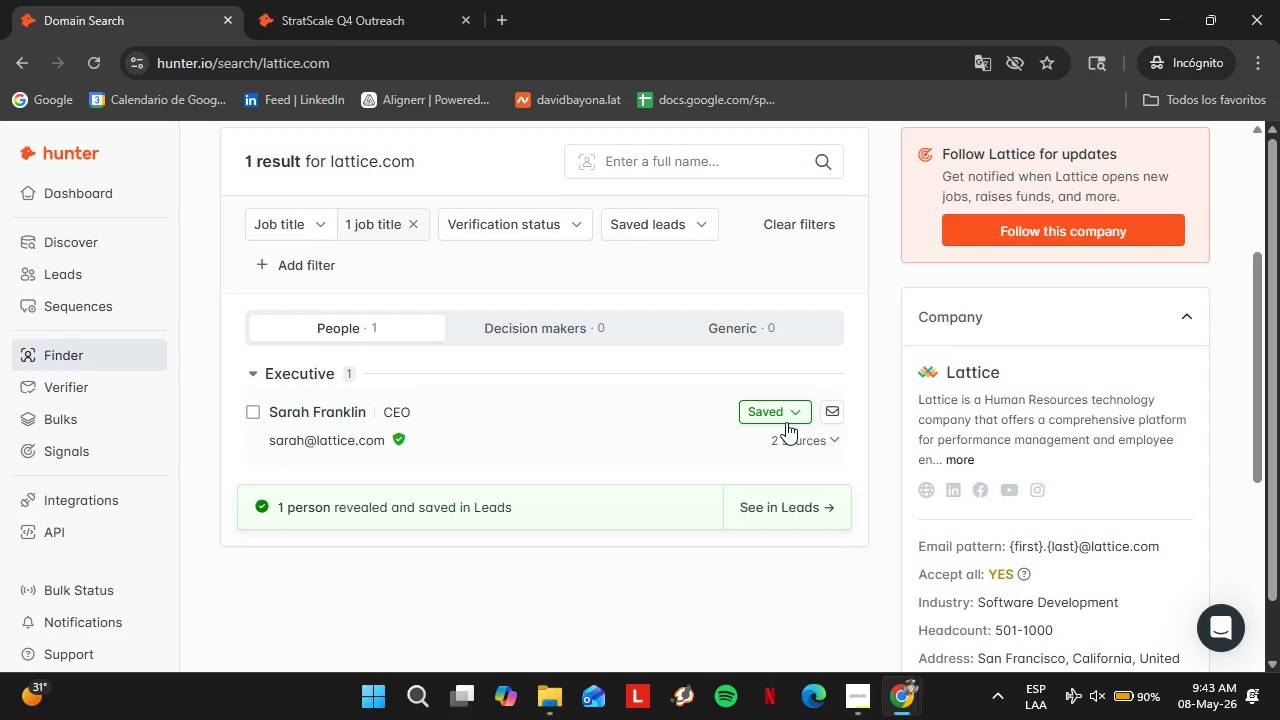 
left_click([764, 414])
 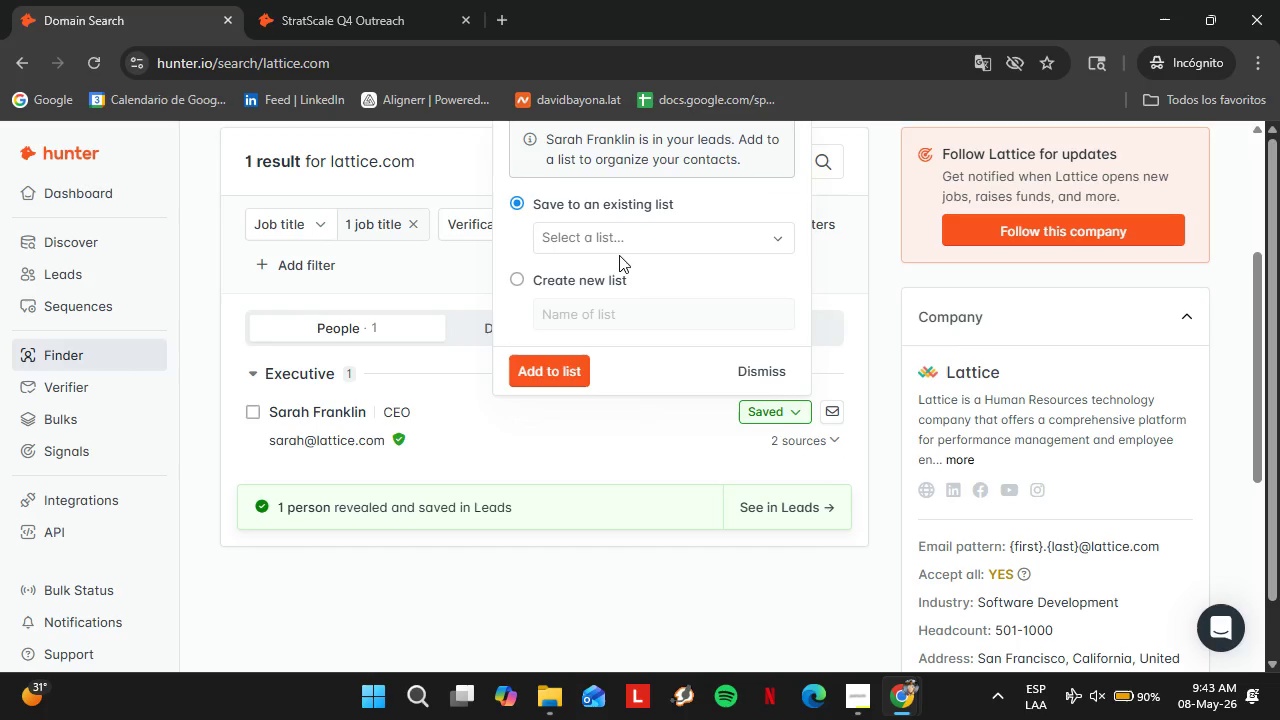 
left_click([615, 247])
 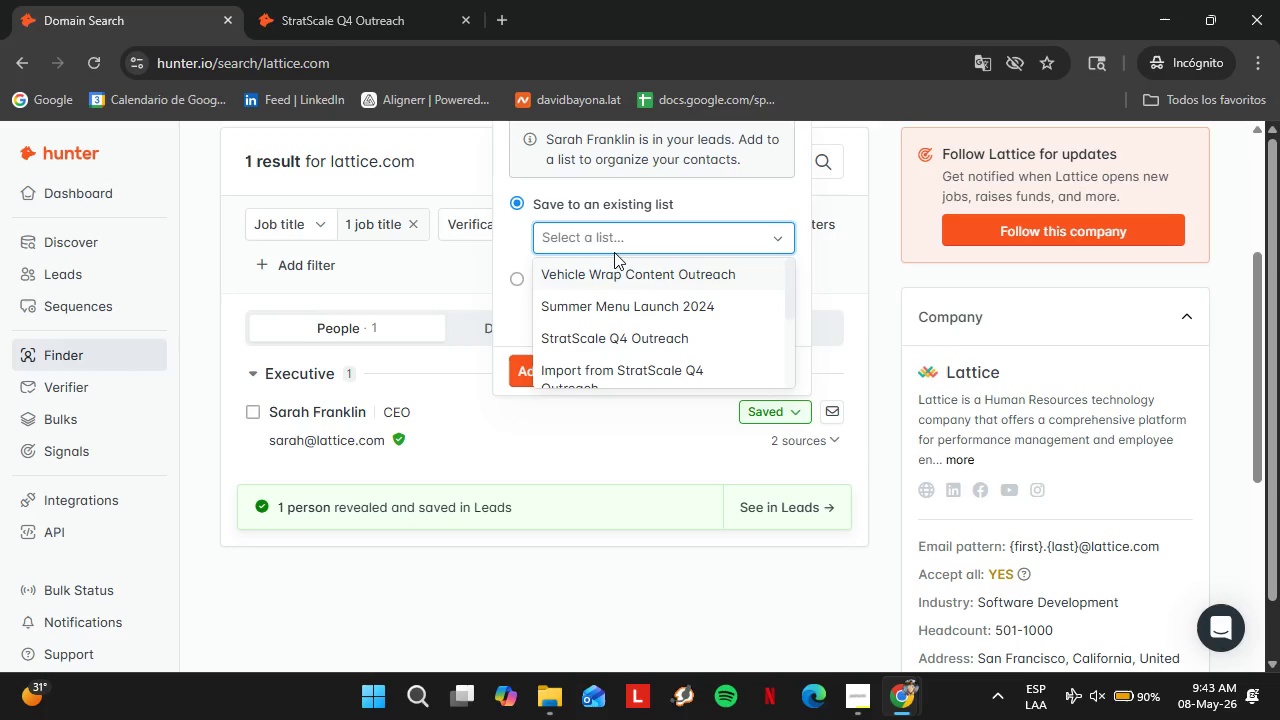 
left_click([595, 336])
 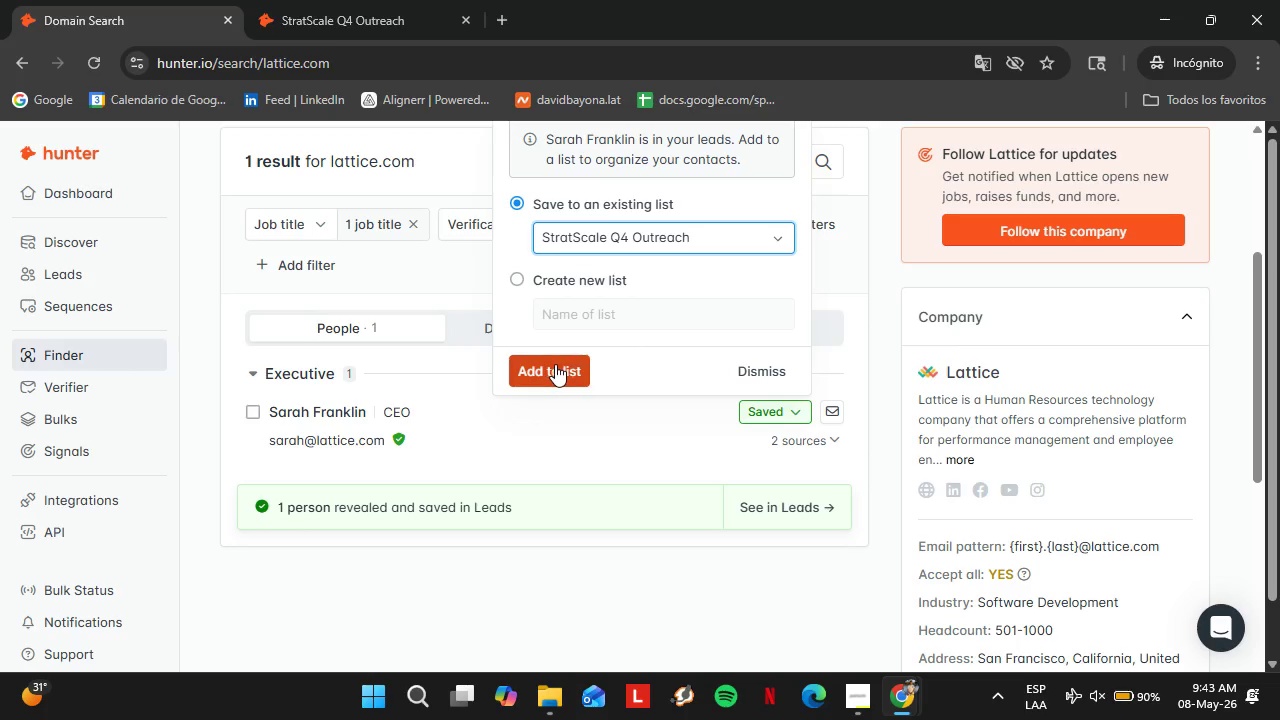 
left_click([555, 364])
 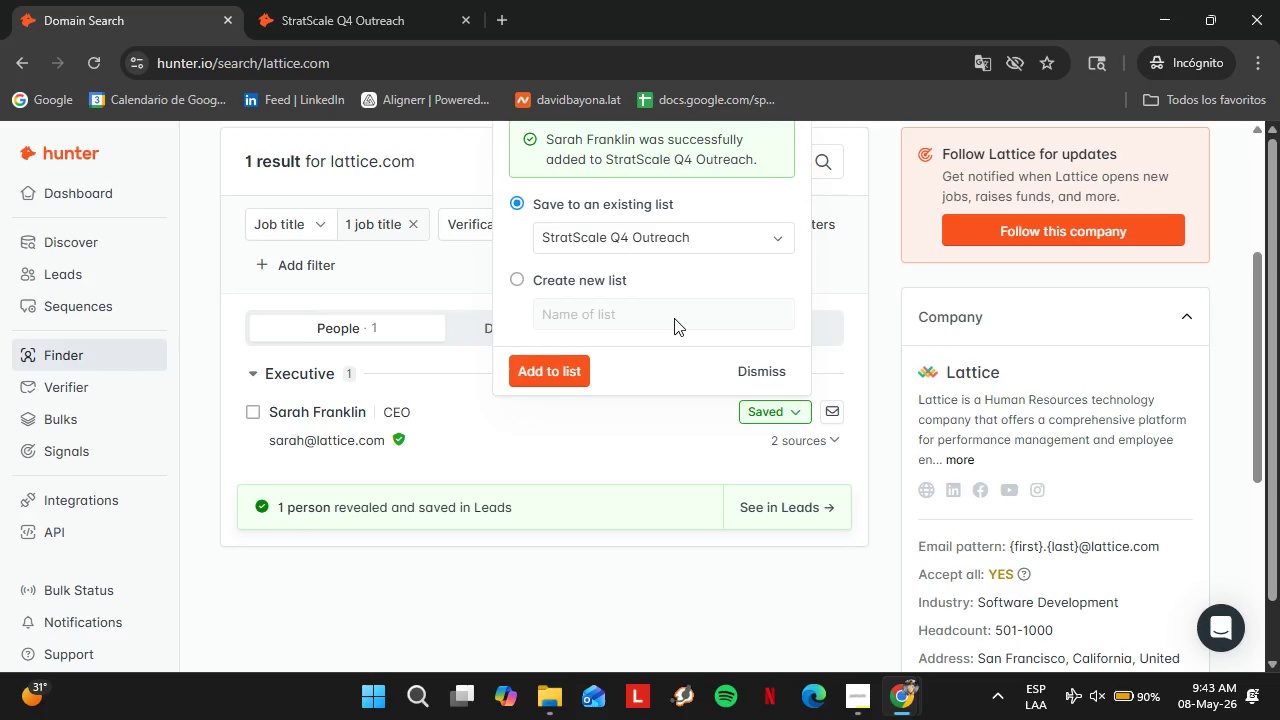 
left_click([770, 379])
 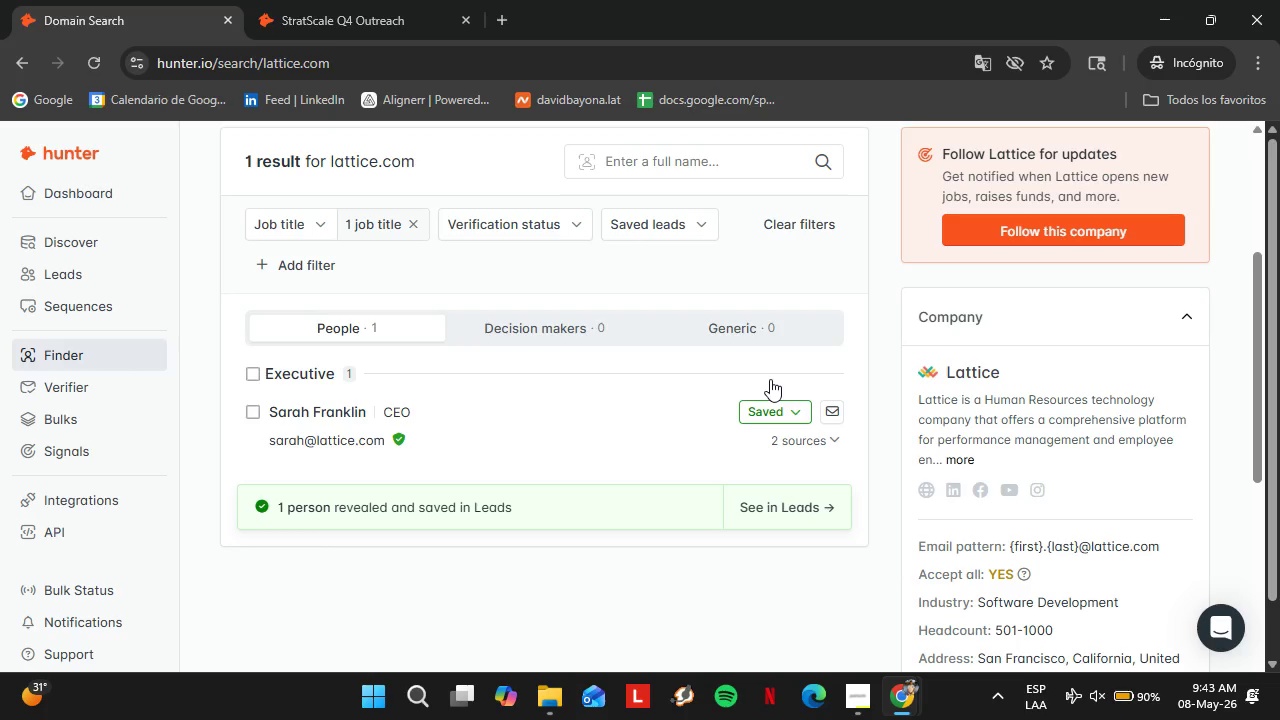 
wait(10.34)
 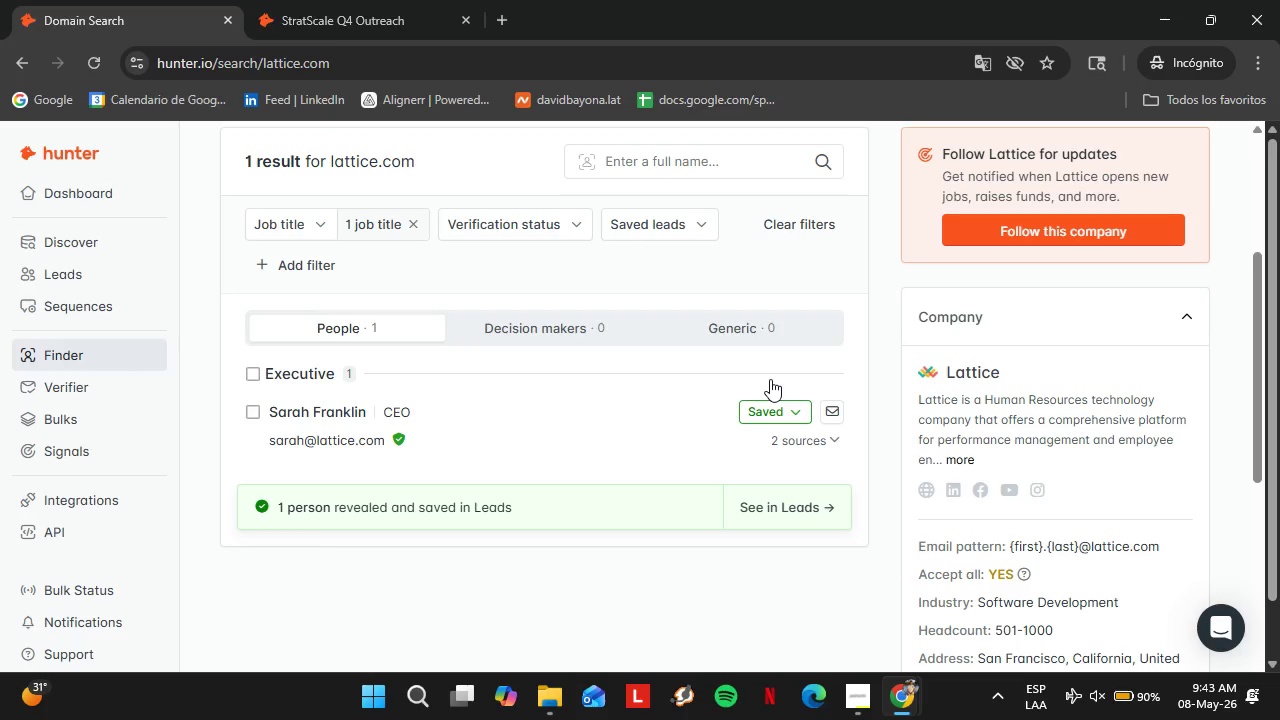 
left_click([758, 403])
 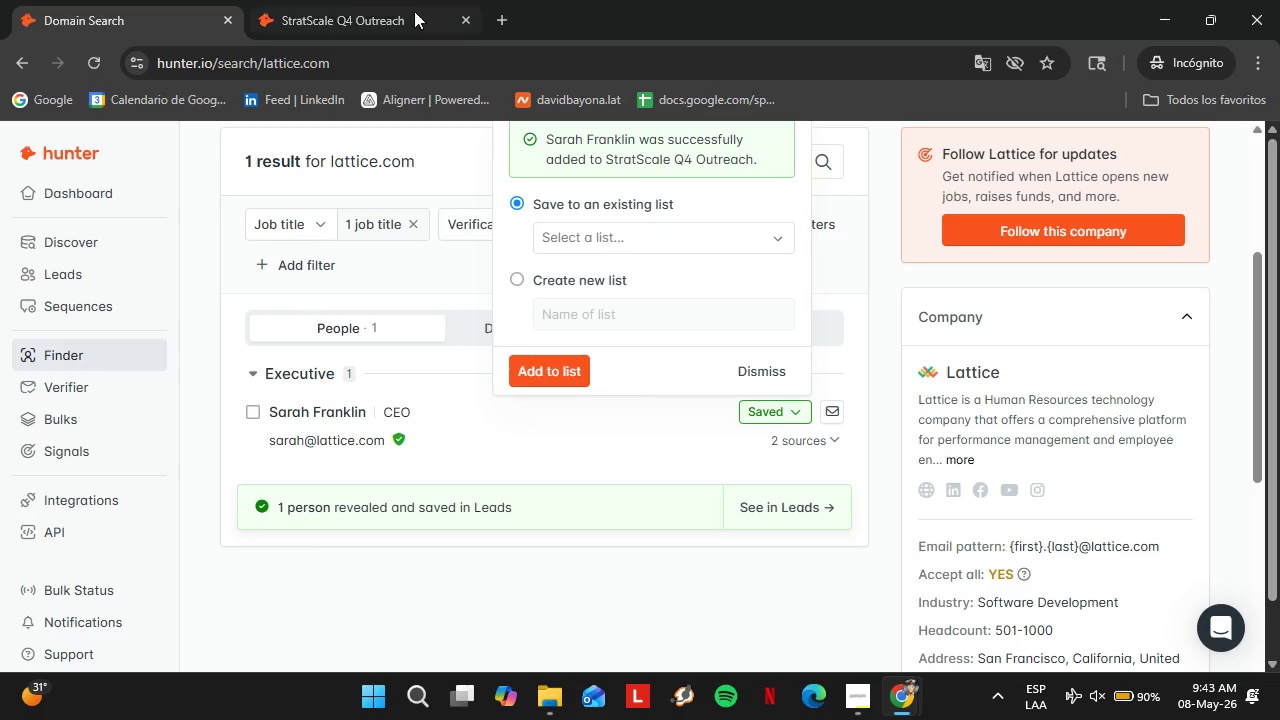 
left_click([353, 0])
 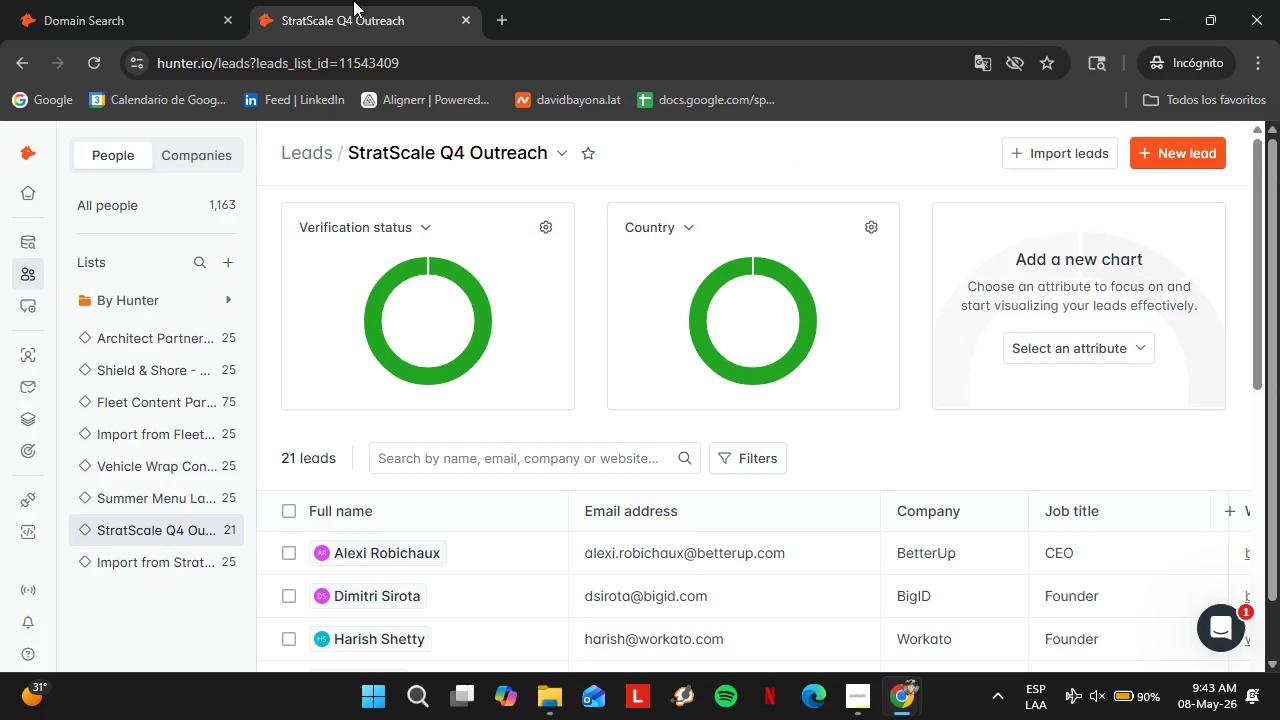 
left_click([90, 59])
 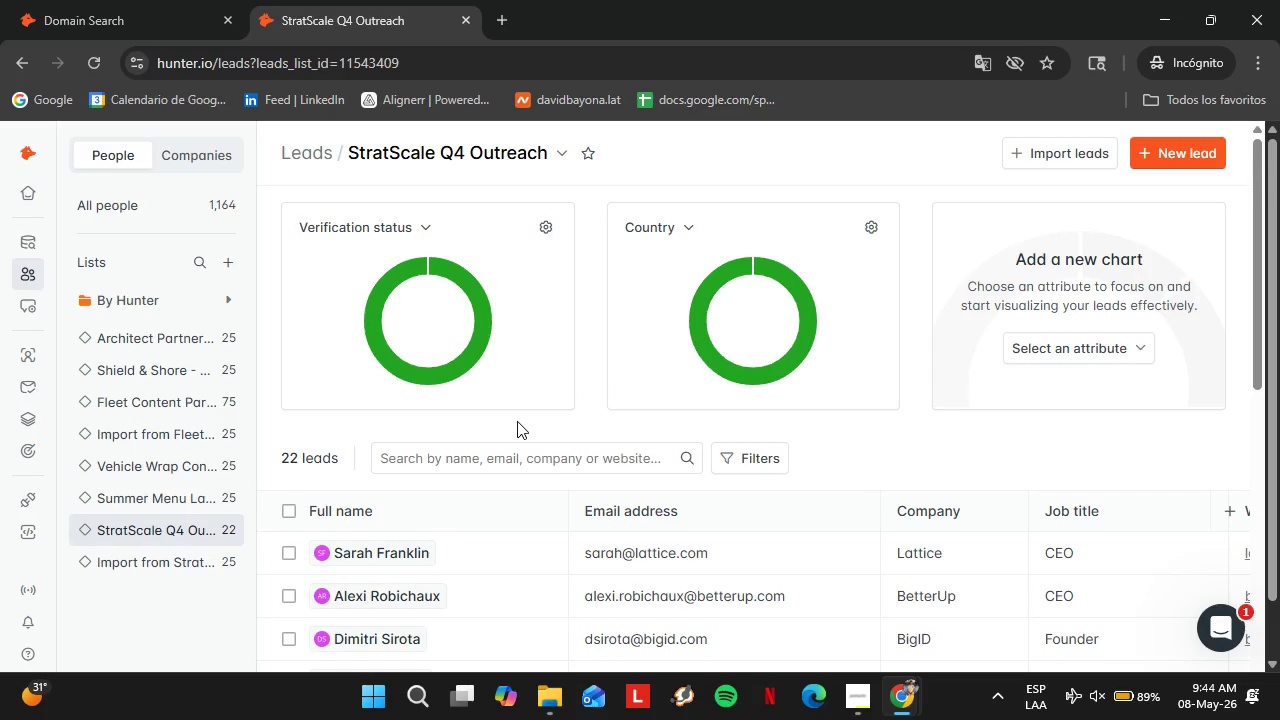 
wait(38.11)
 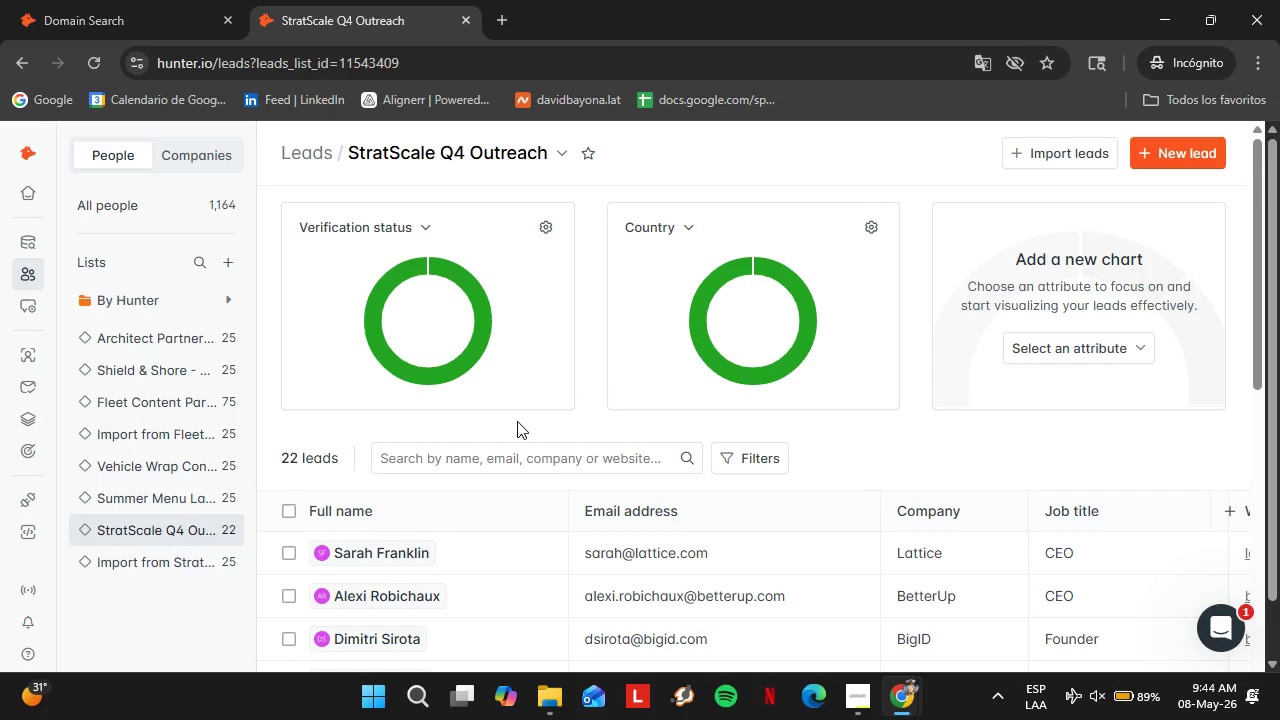 
scroll: coordinate [686, 497], scroll_direction: down, amount: 9.0
 